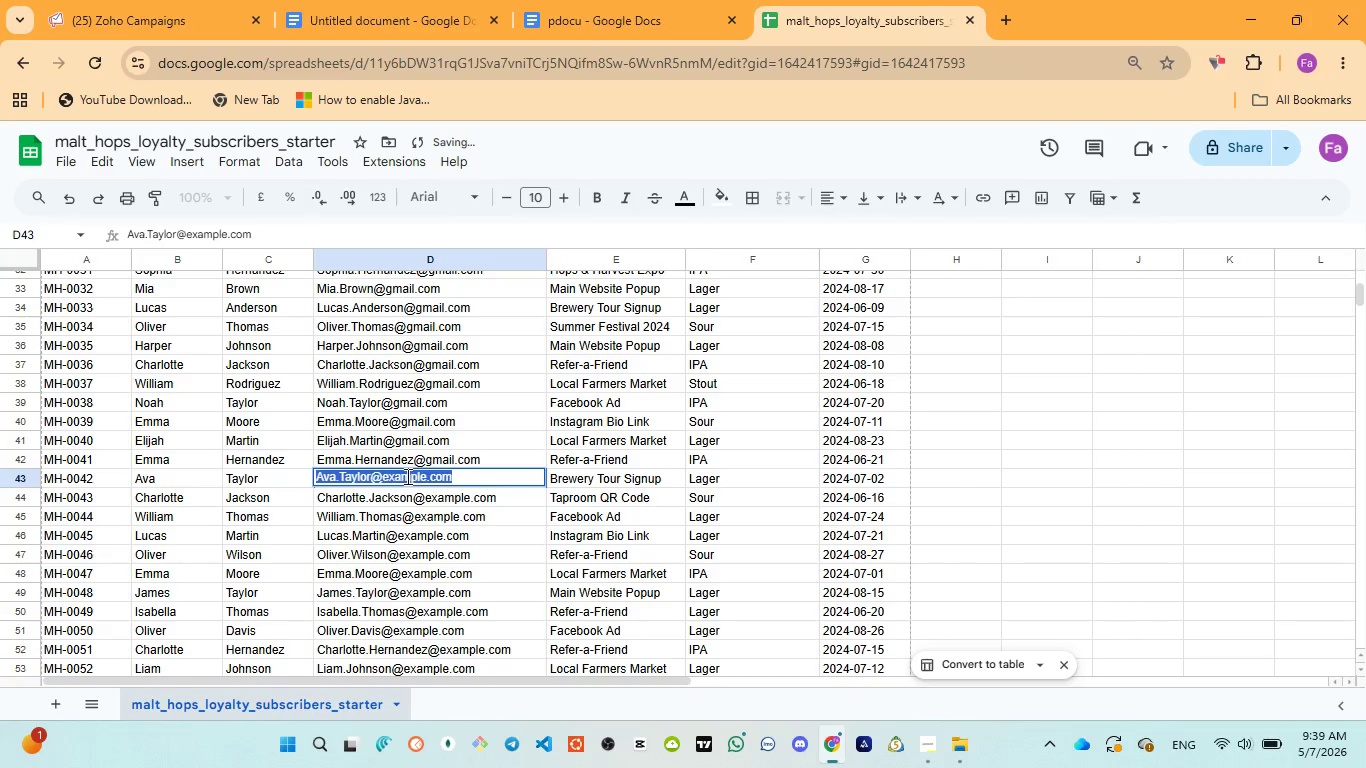 
triple_click([406, 476])
 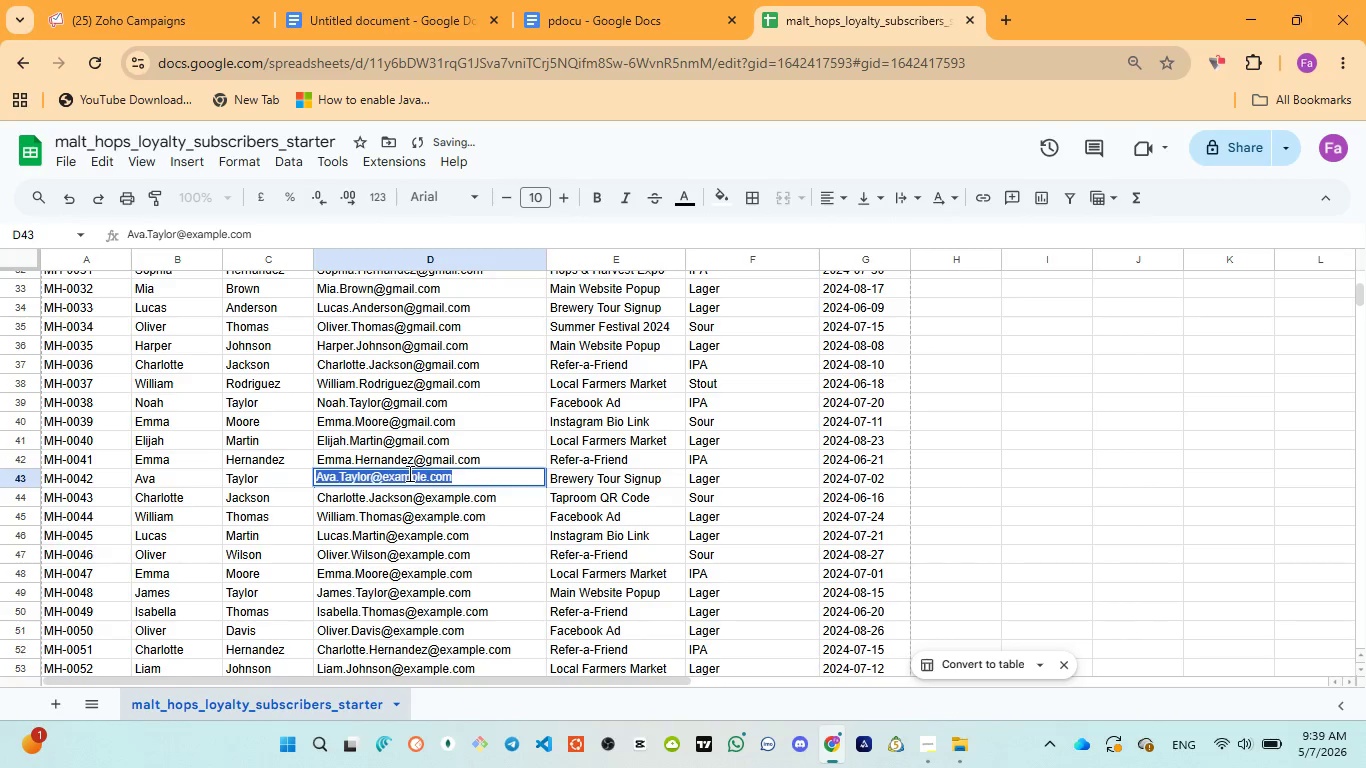 
double_click([408, 473])
 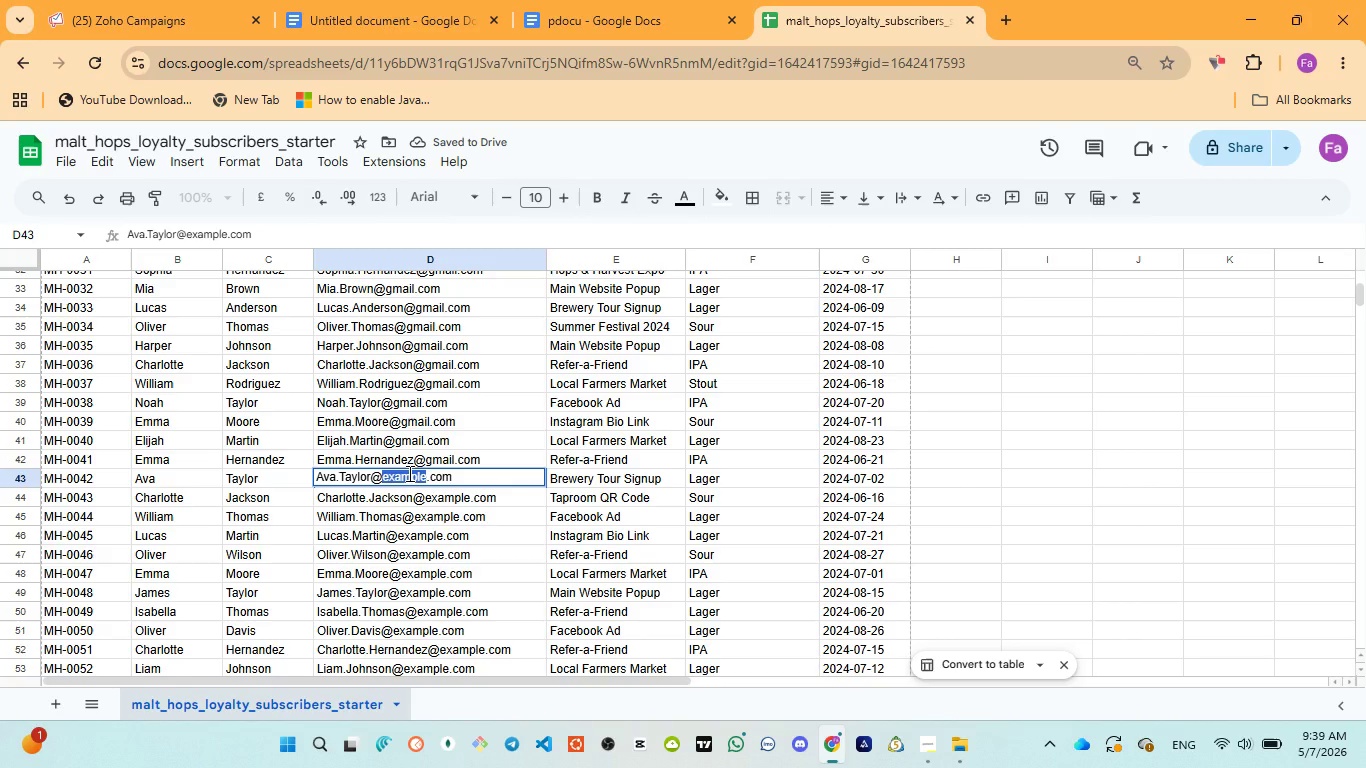 
key(Control+V)
 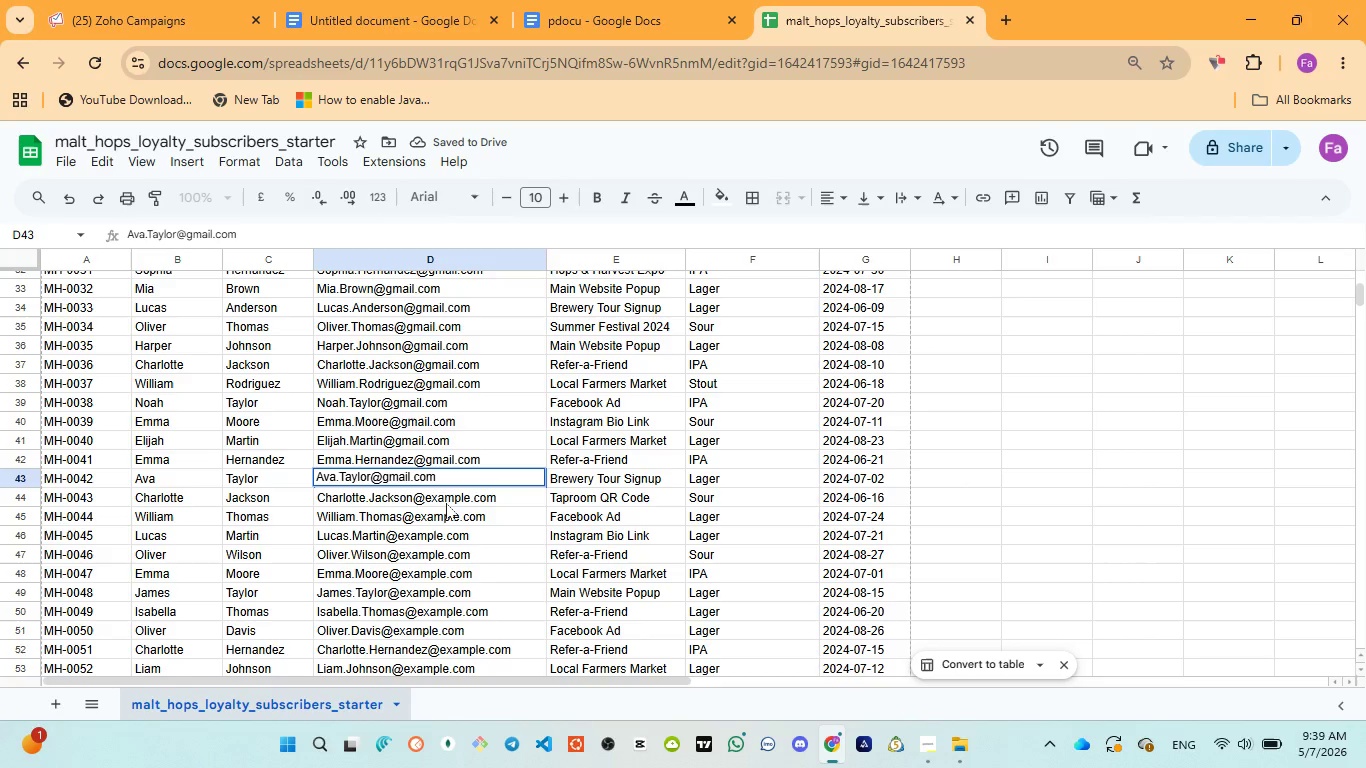 
double_click([446, 501])
 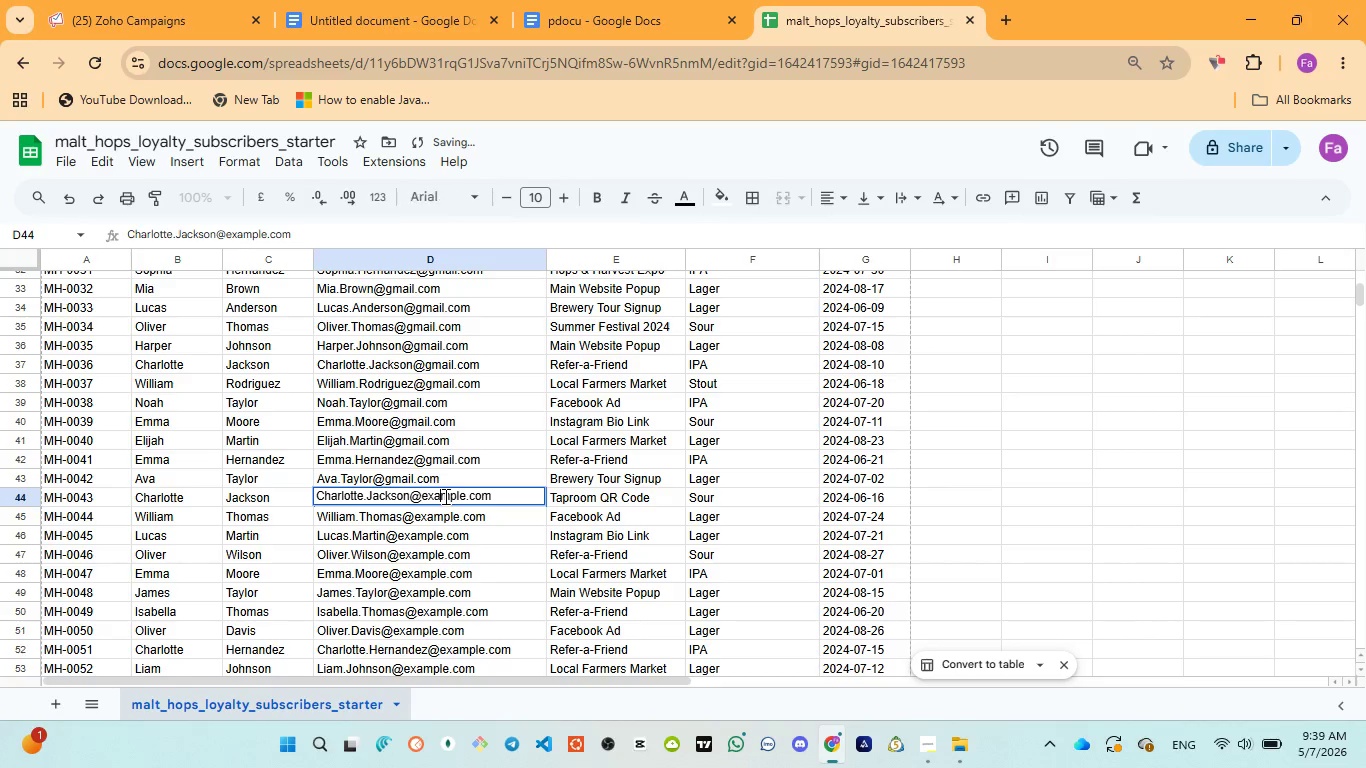 
double_click([444, 496])
 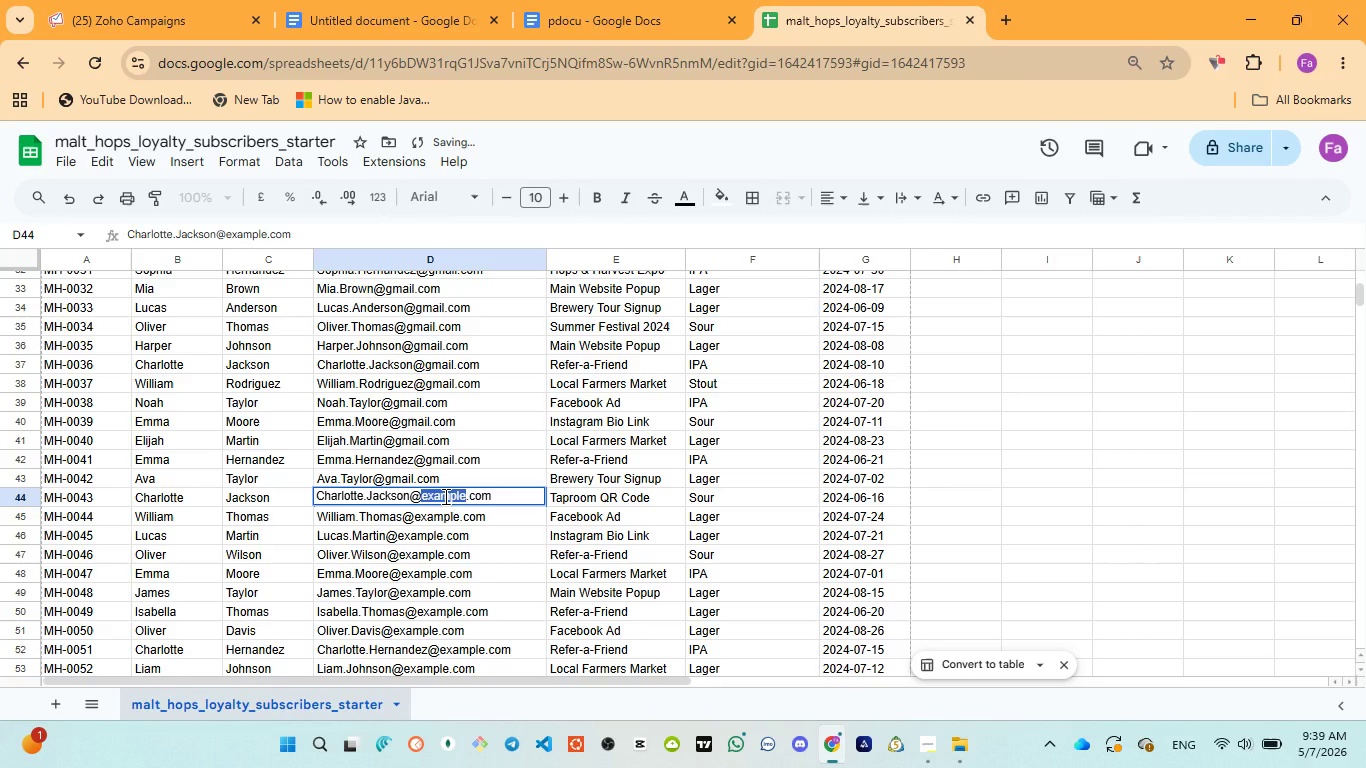 
key(Control+V)
 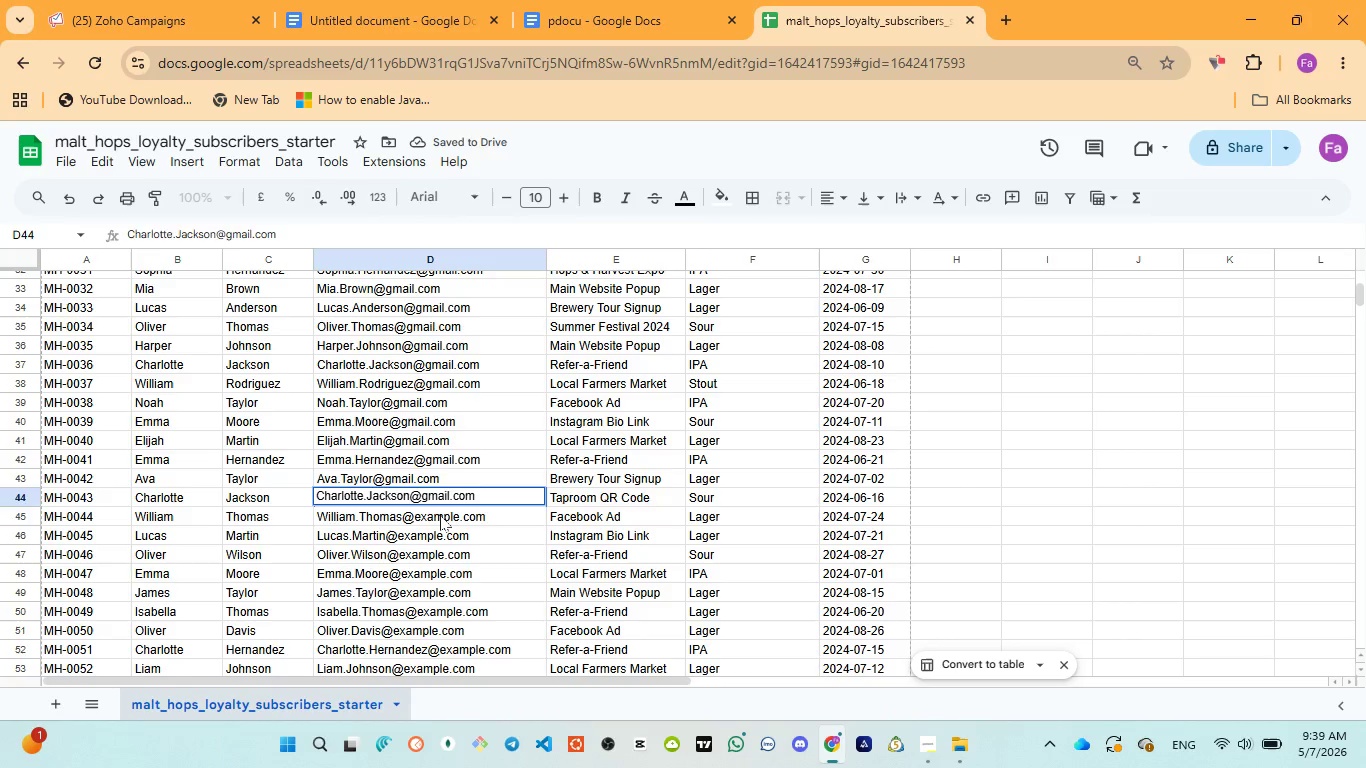 
double_click([440, 515])
 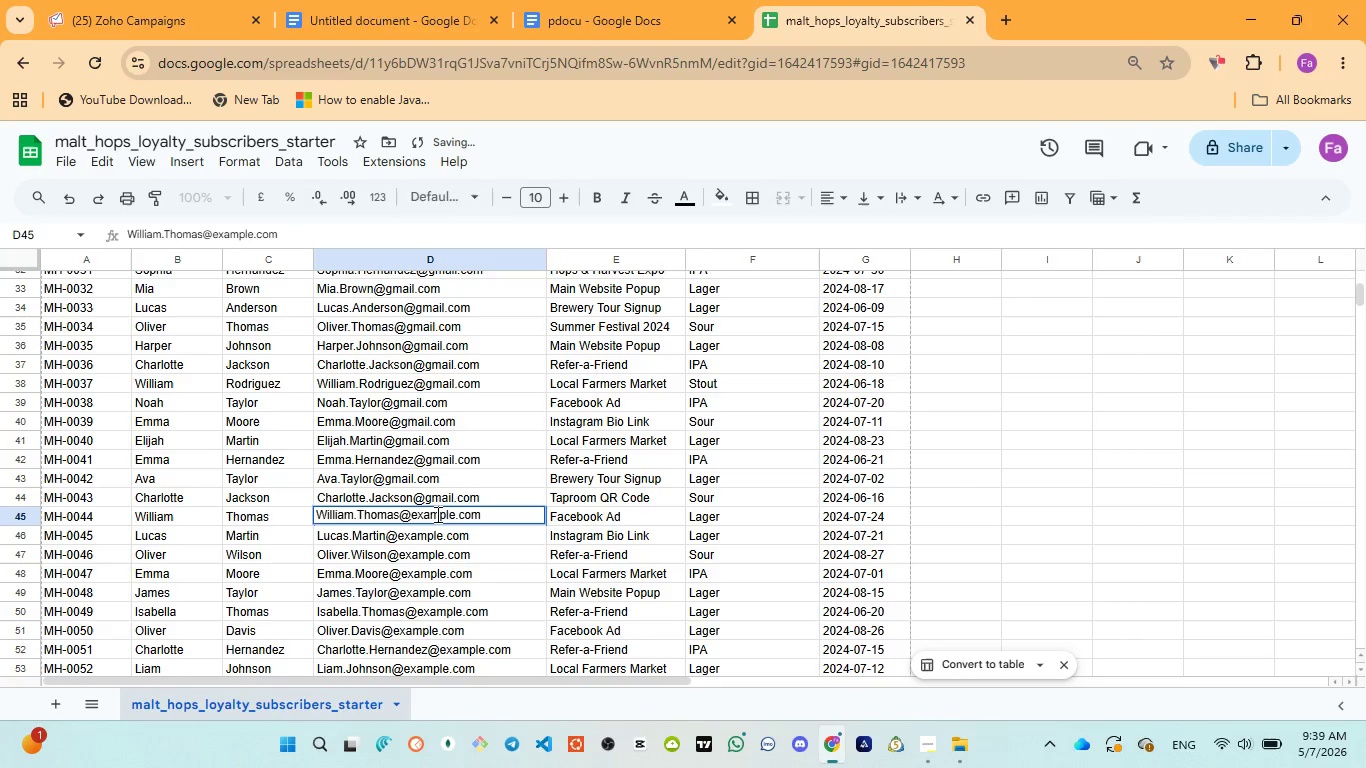 
double_click([436, 514])
 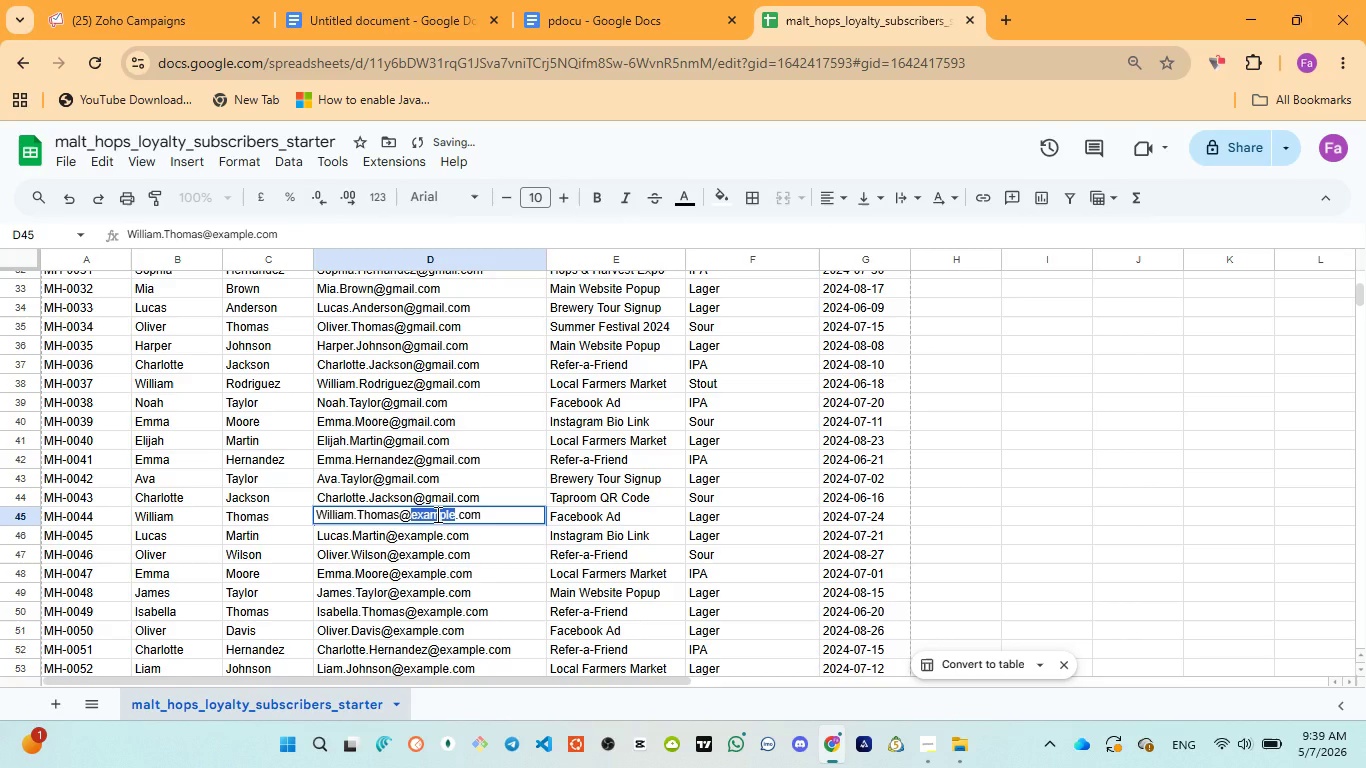 
key(Control+V)
 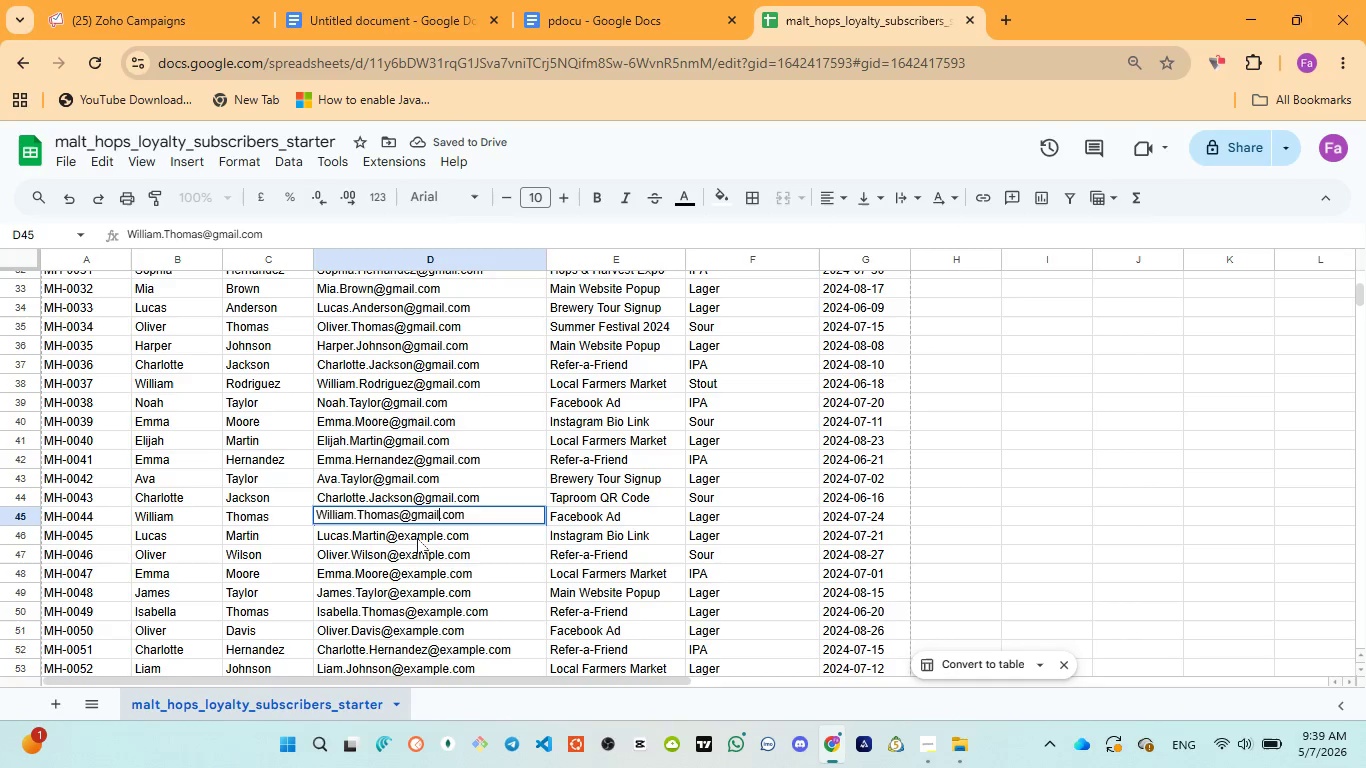 
double_click([417, 538])
 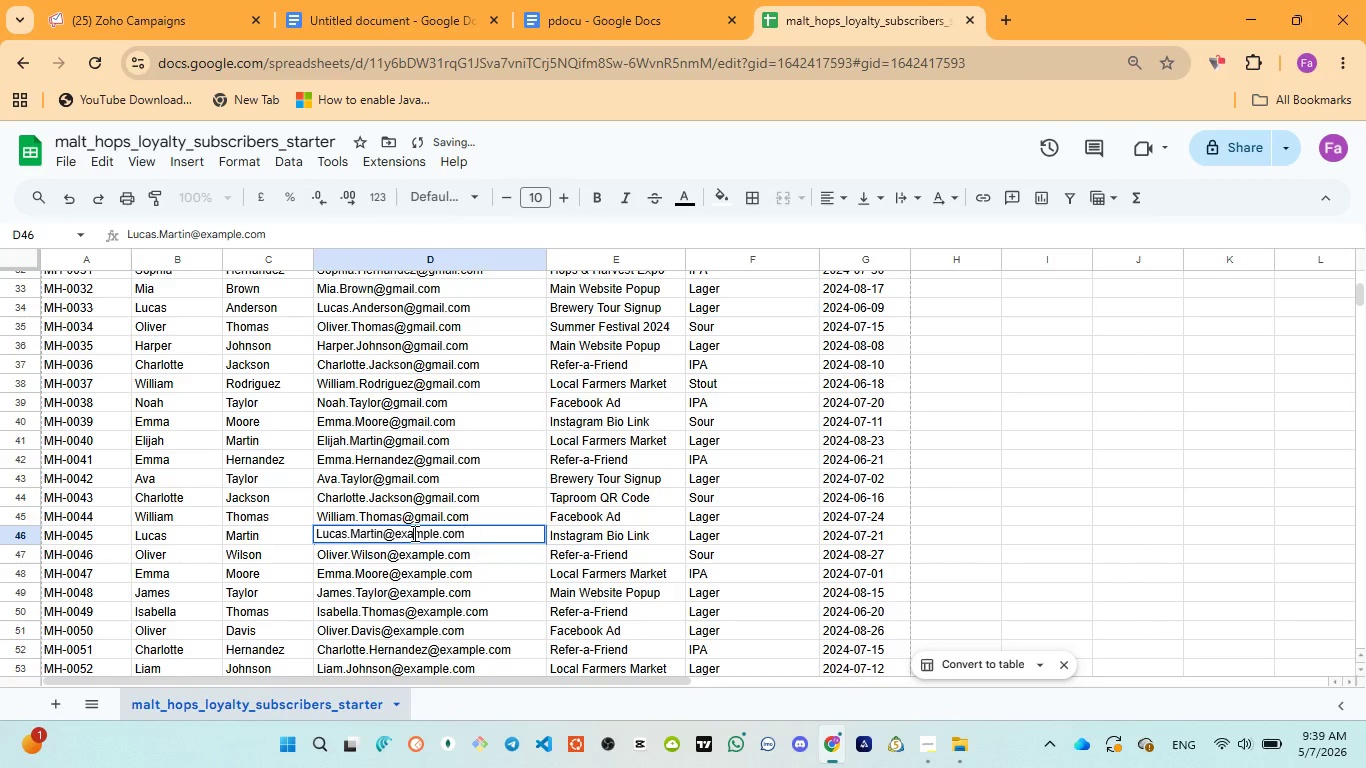 
triple_click([413, 533])
 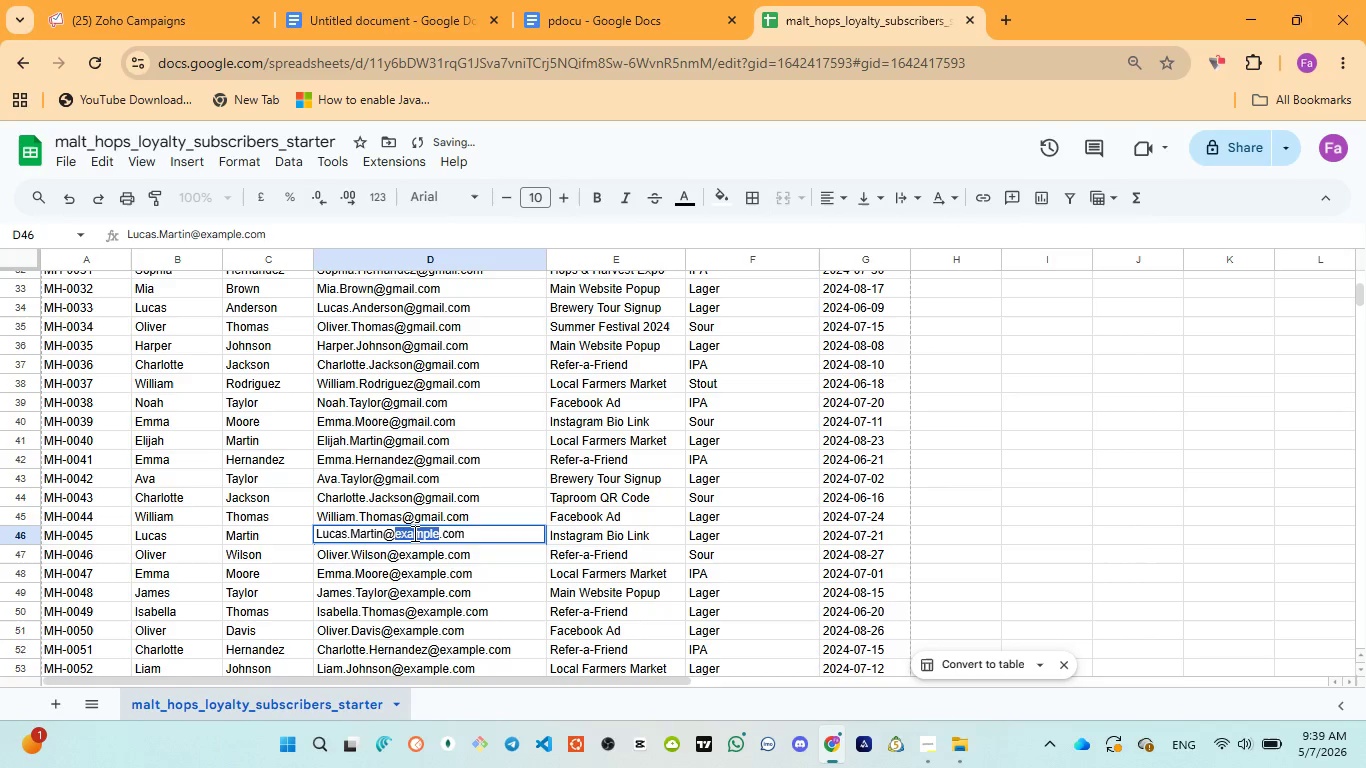 
triple_click([413, 533])
 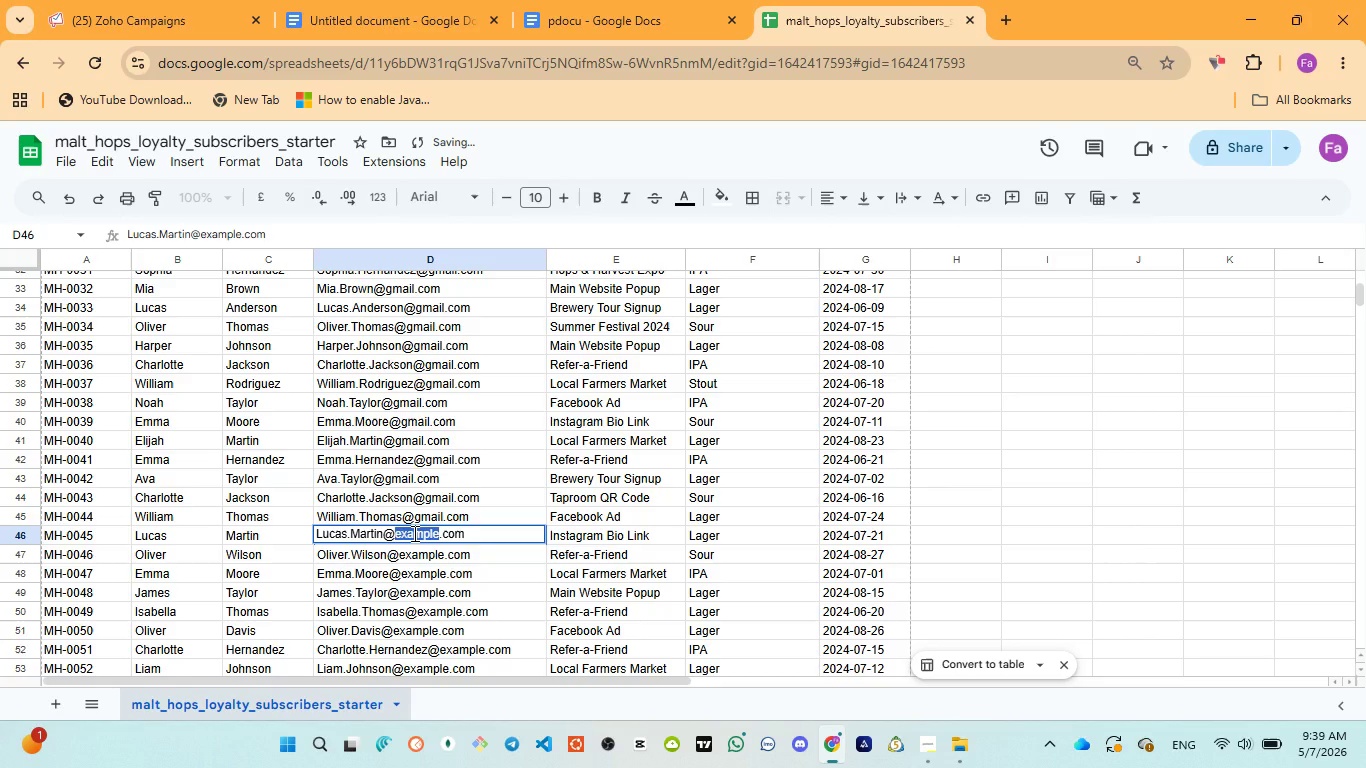 
key(Control+V)
 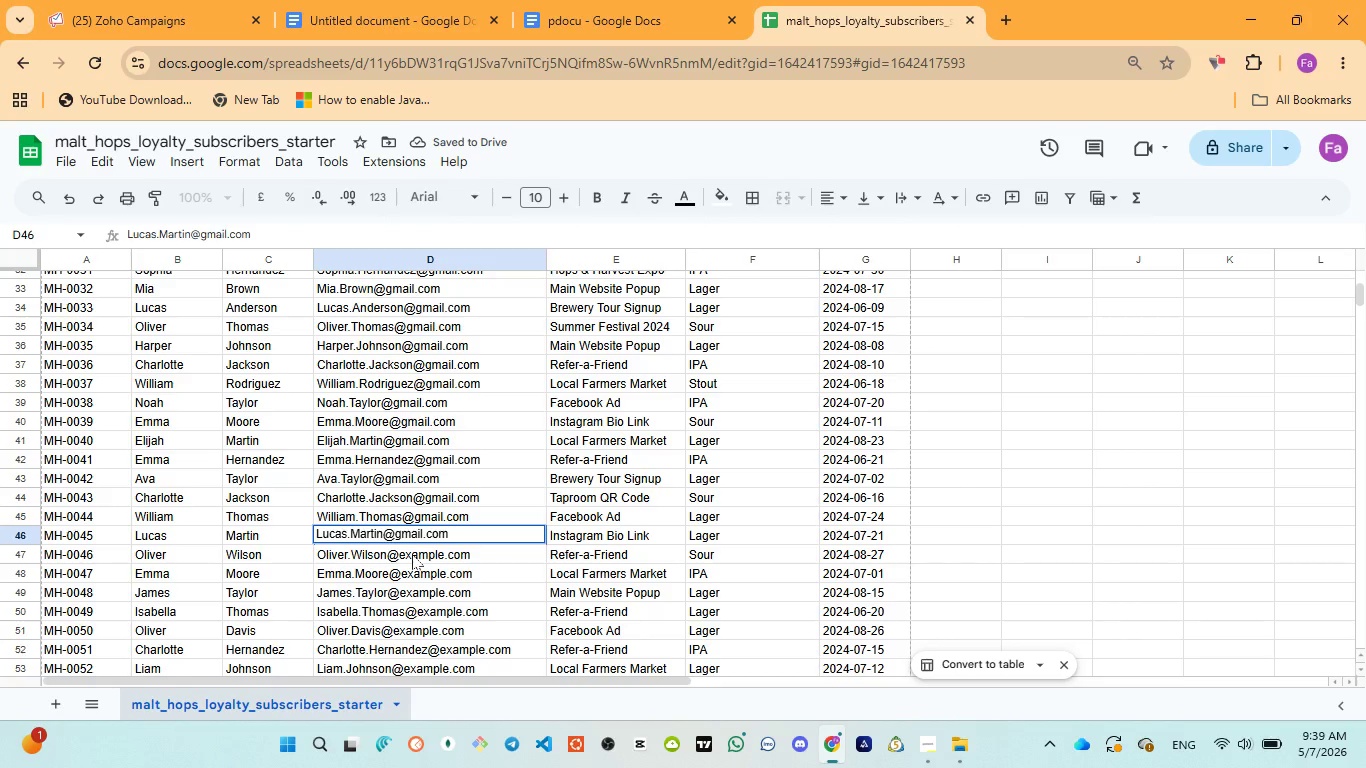 
double_click([412, 554])
 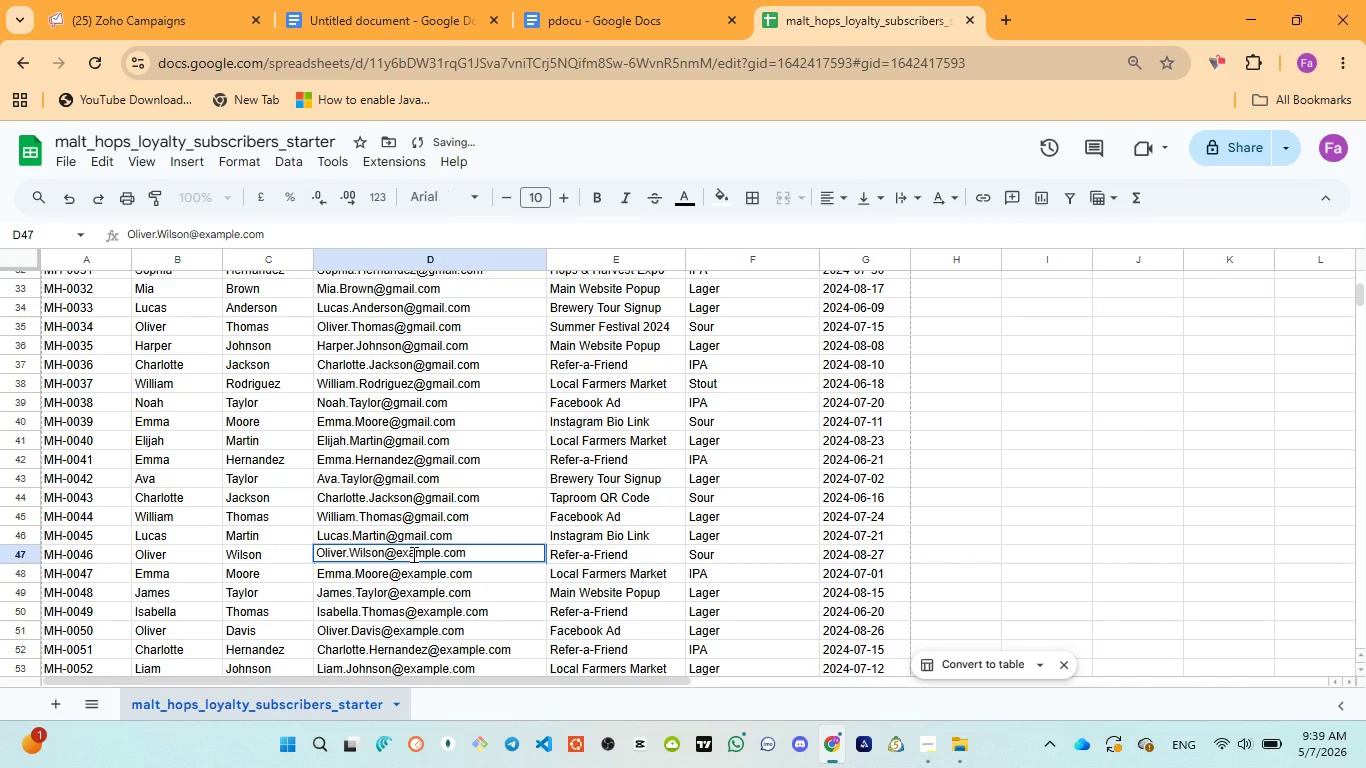 
double_click([412, 554])
 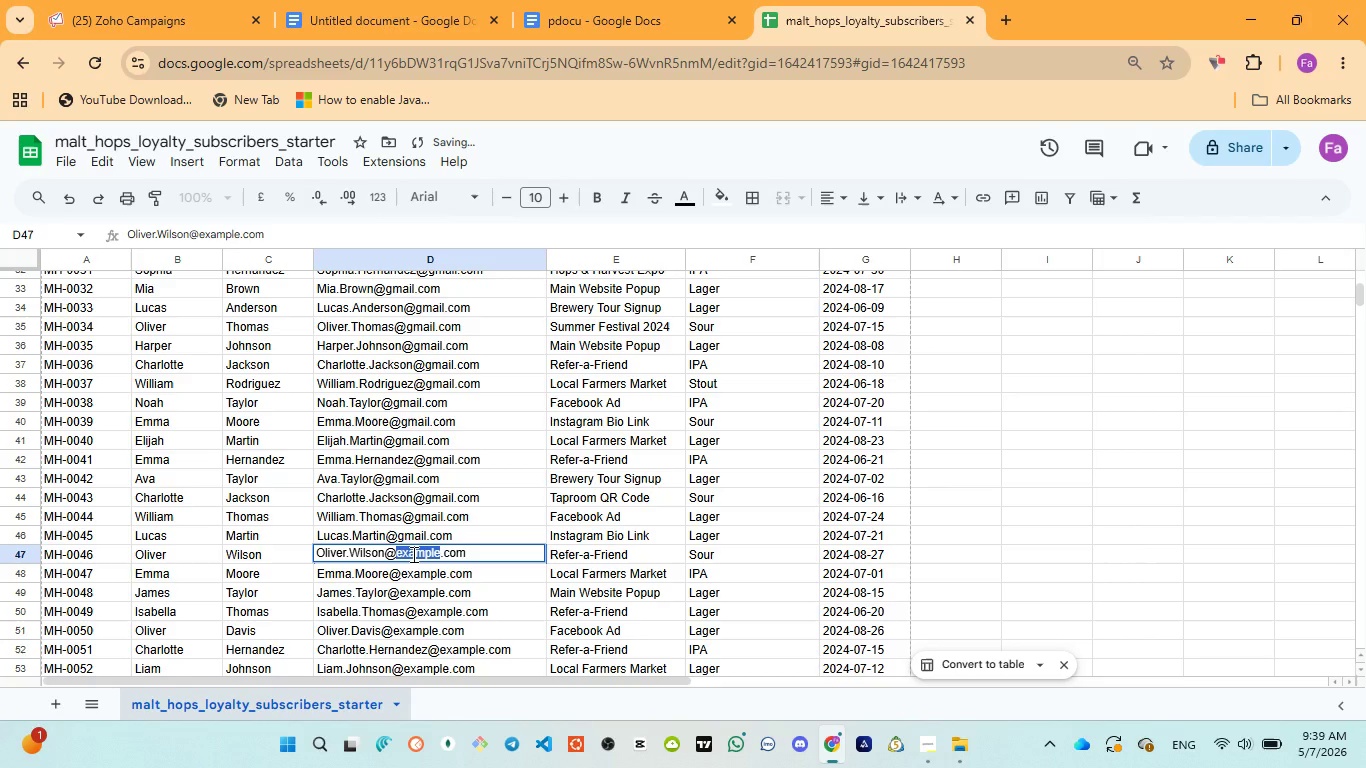 
key(Control+V)
 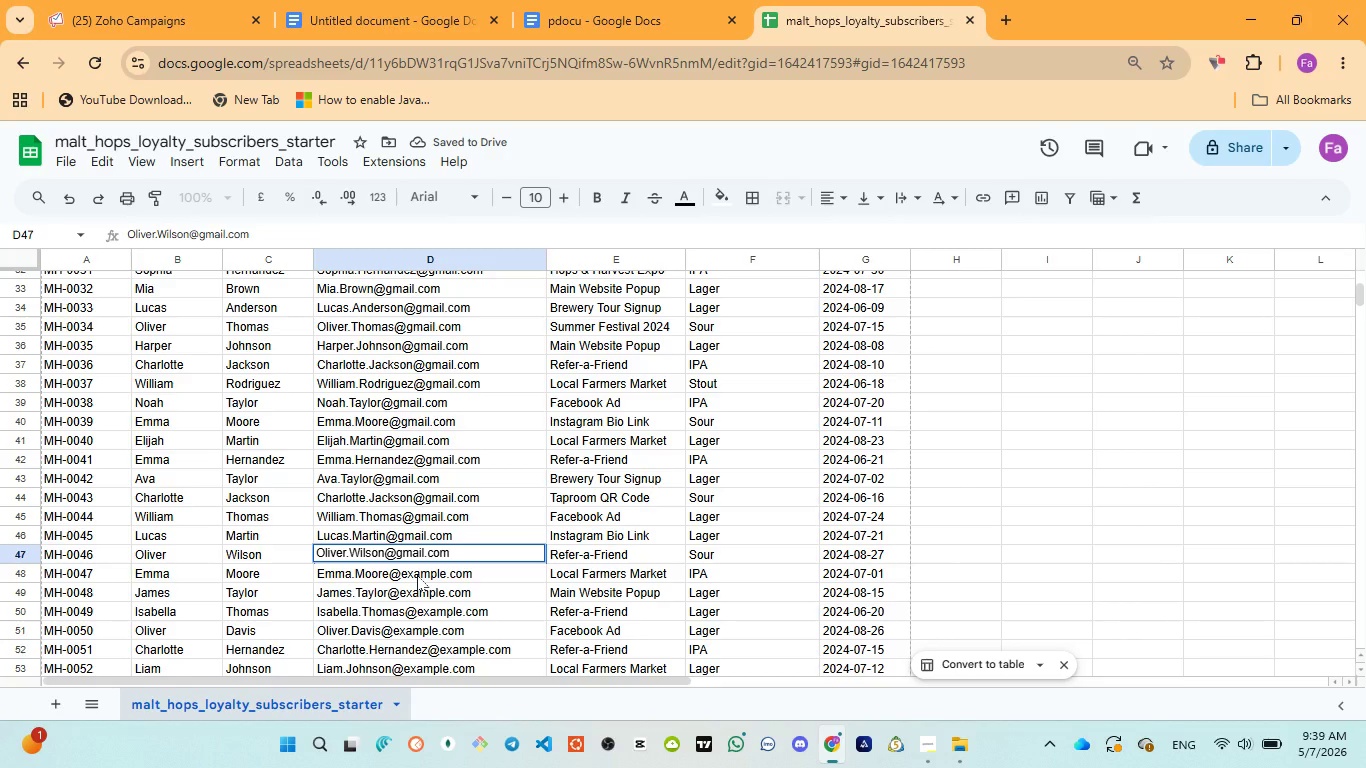 
double_click([417, 575])
 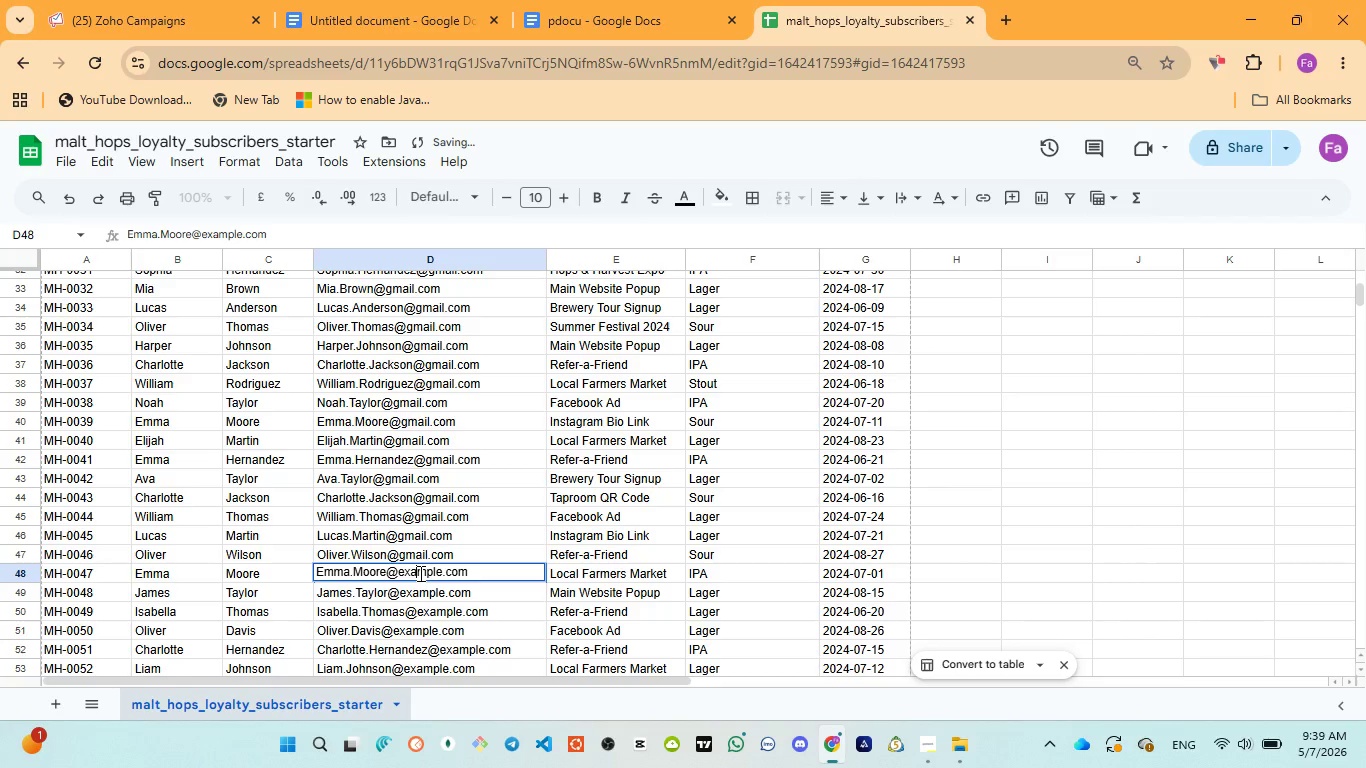 
double_click([419, 573])
 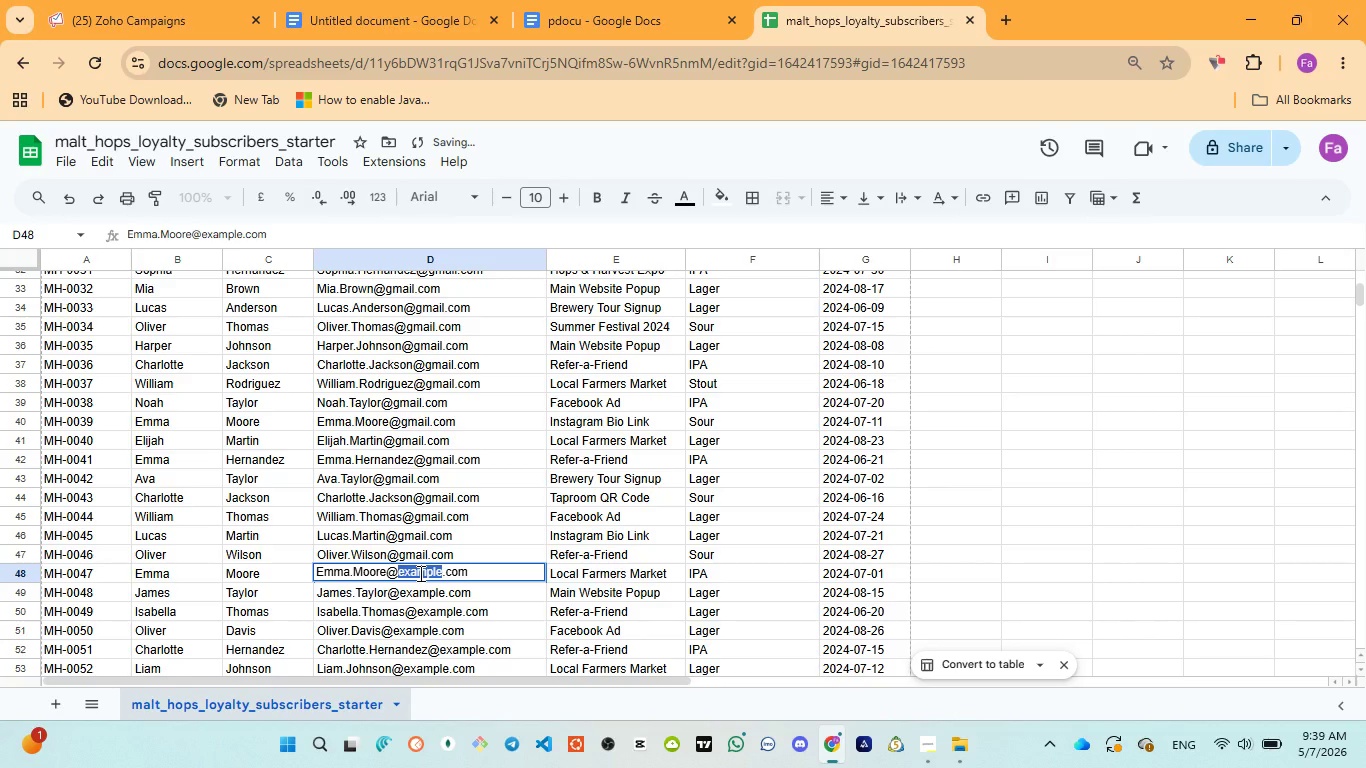 
key(Control+V)
 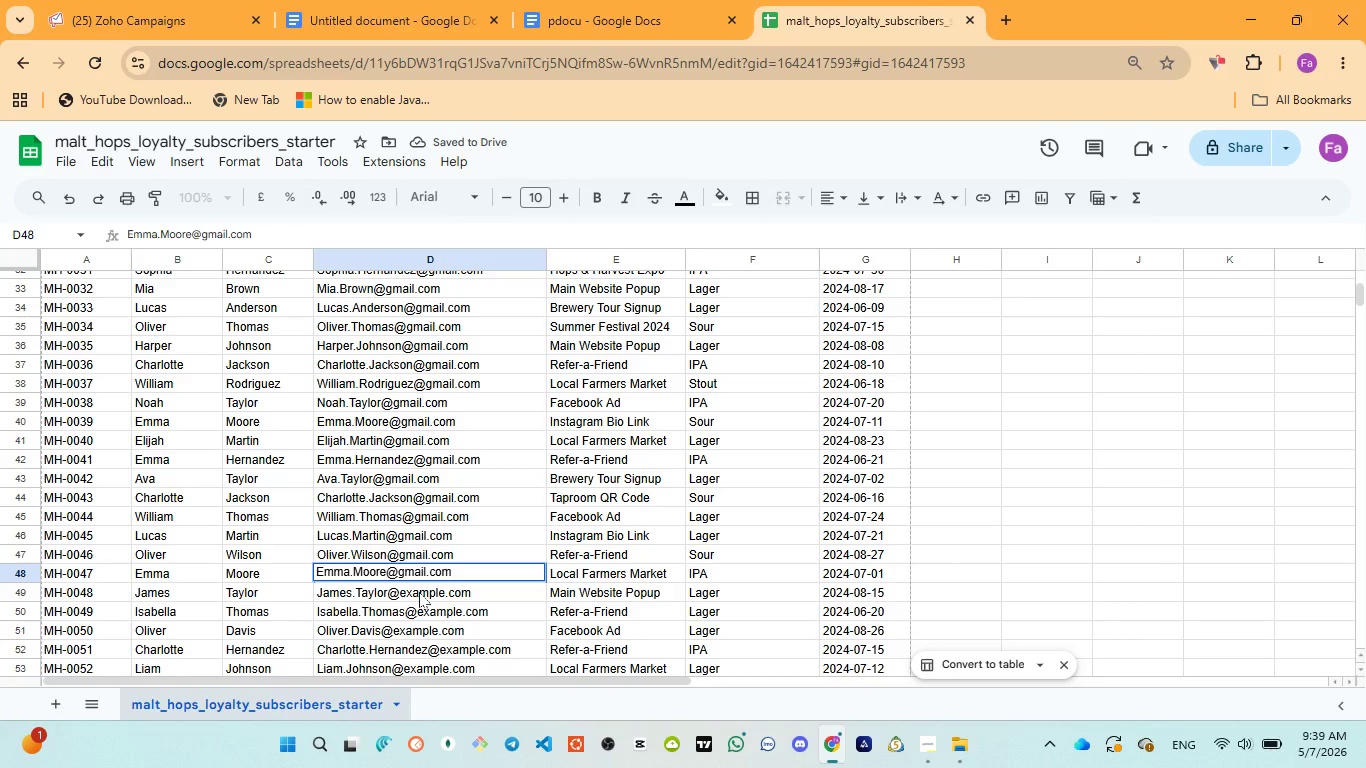 
double_click([419, 592])
 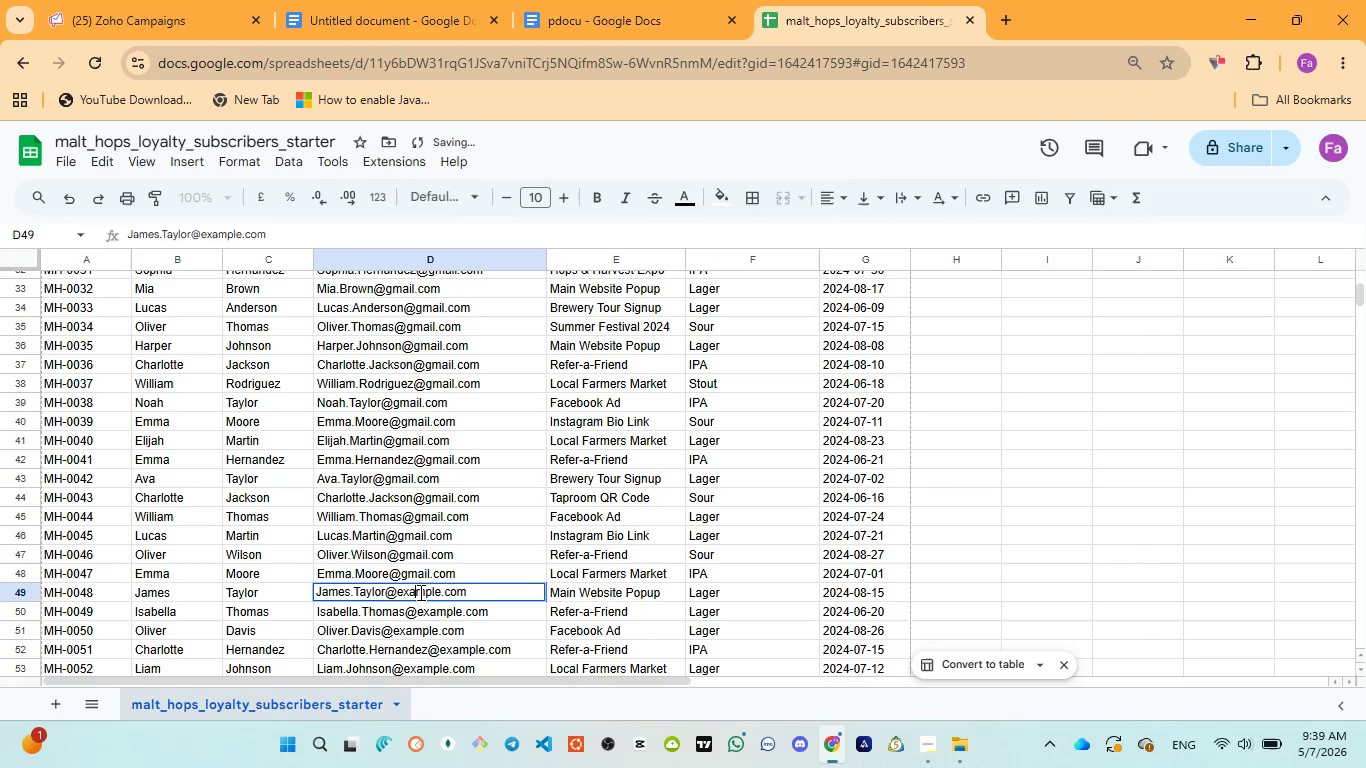 
double_click([419, 592])
 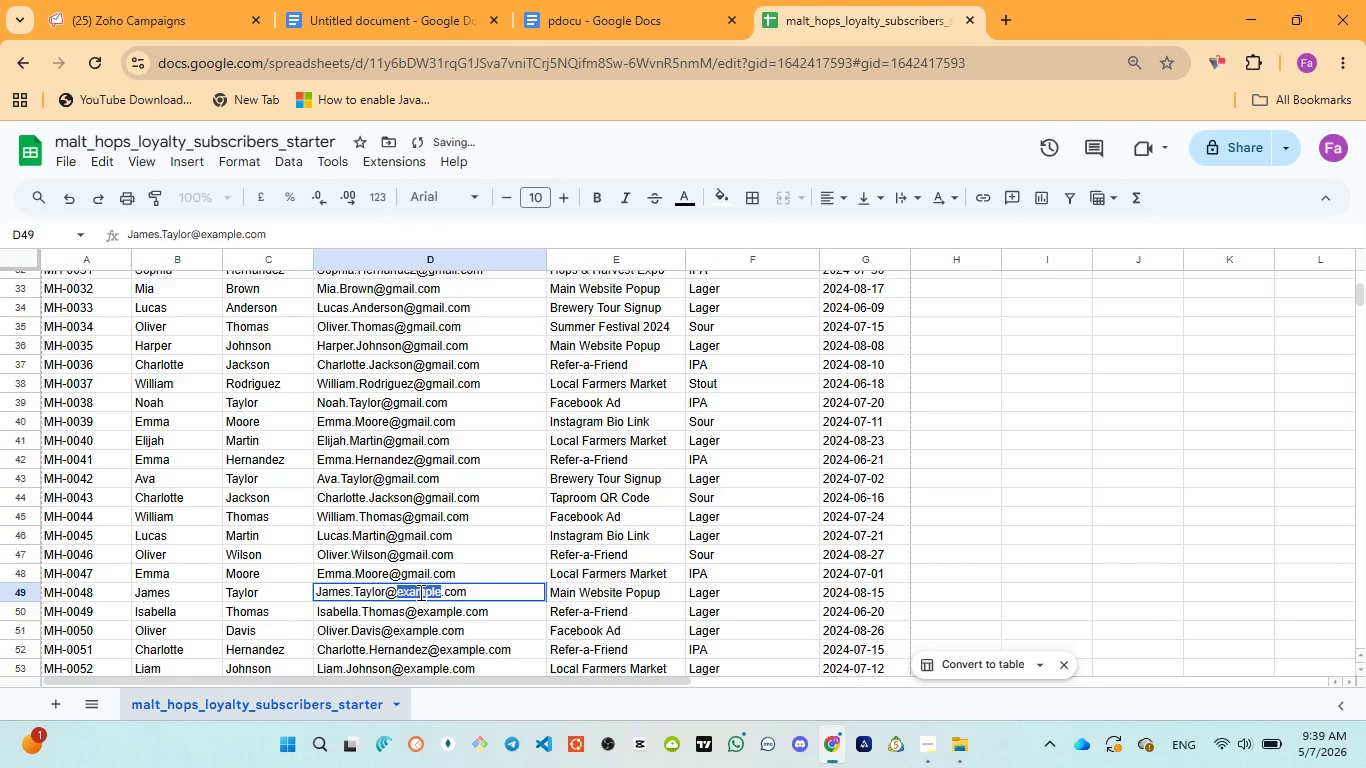 
key(Control+V)
 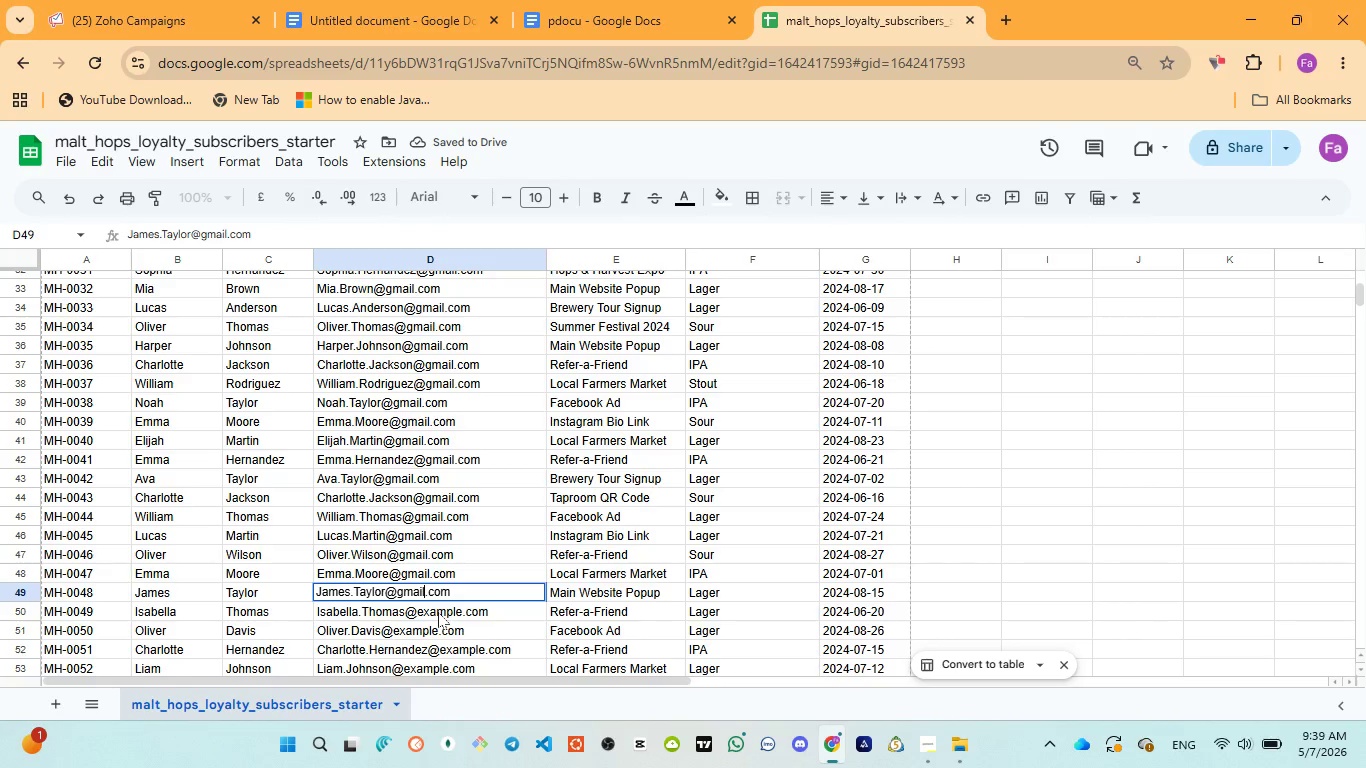 
double_click([438, 612])
 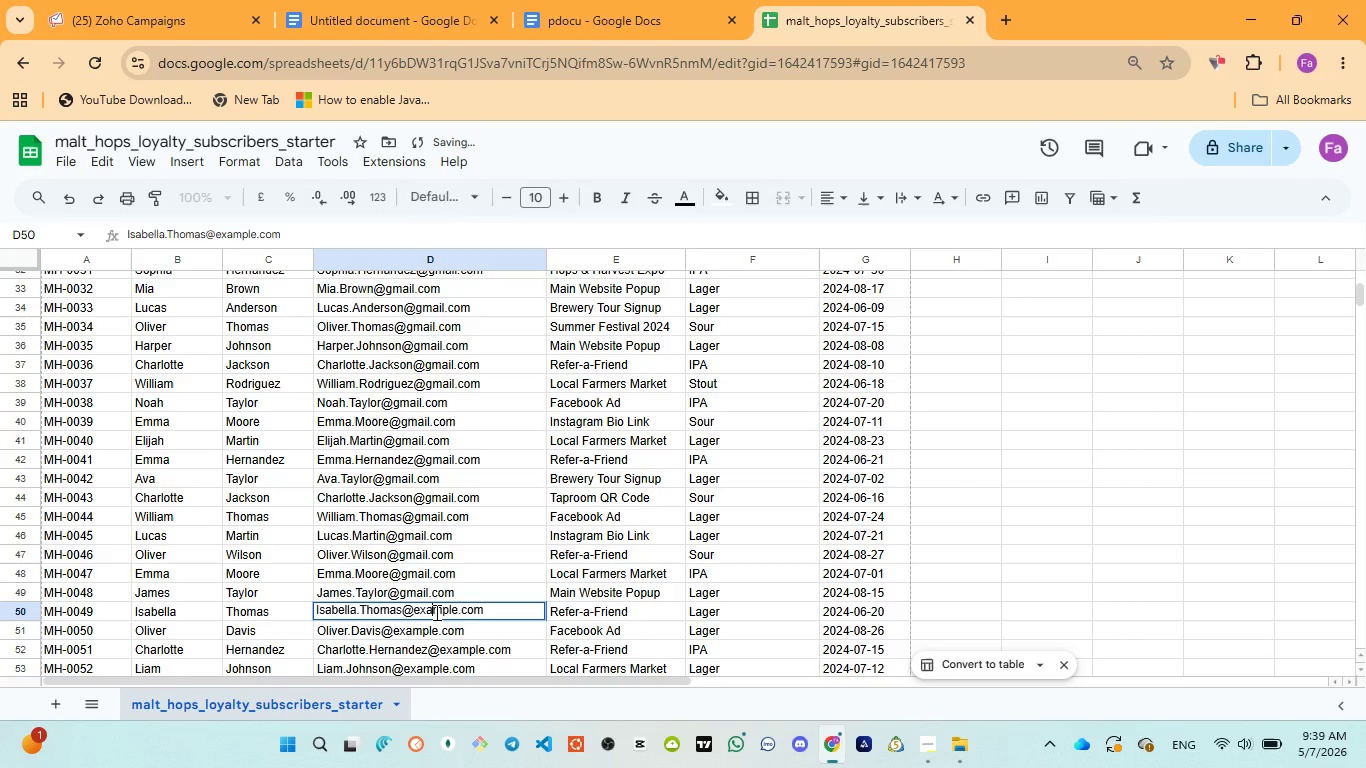 
double_click([435, 612])
 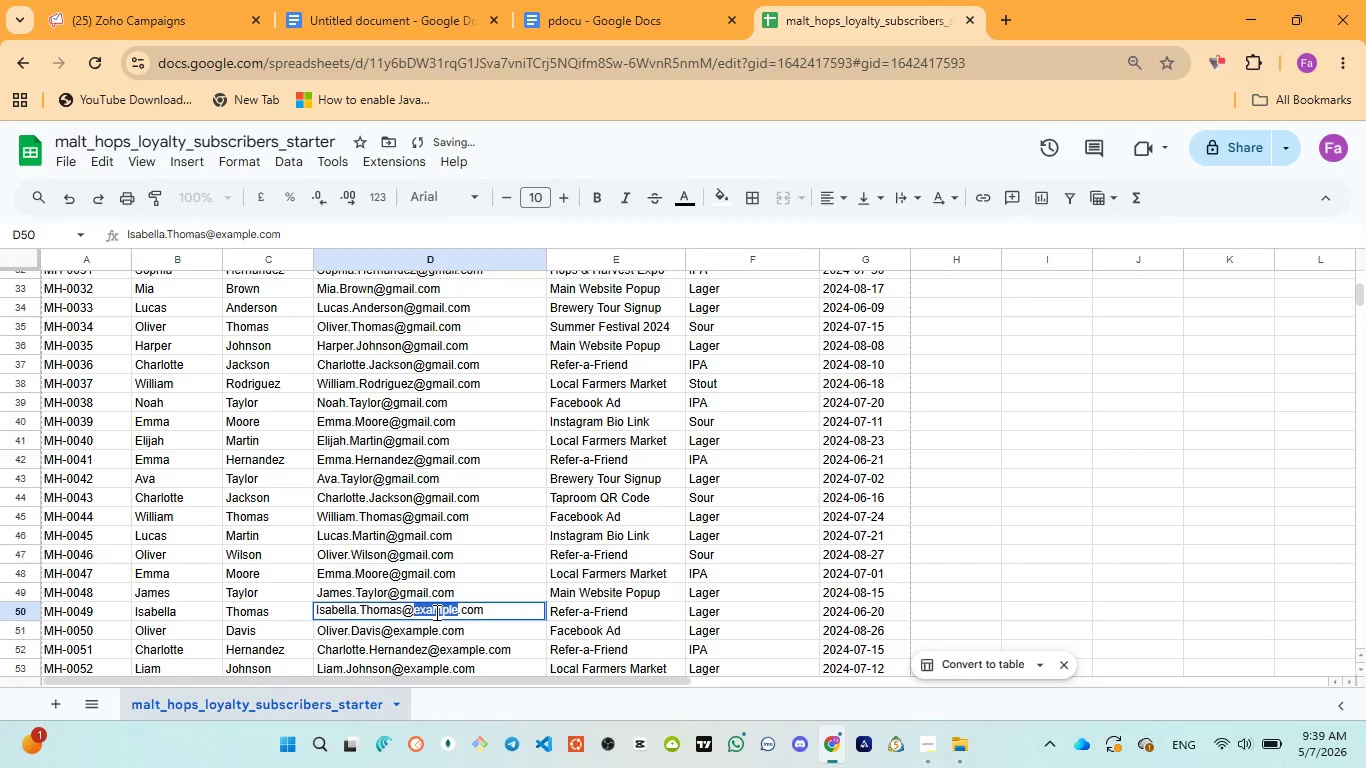 
key(Control+V)
 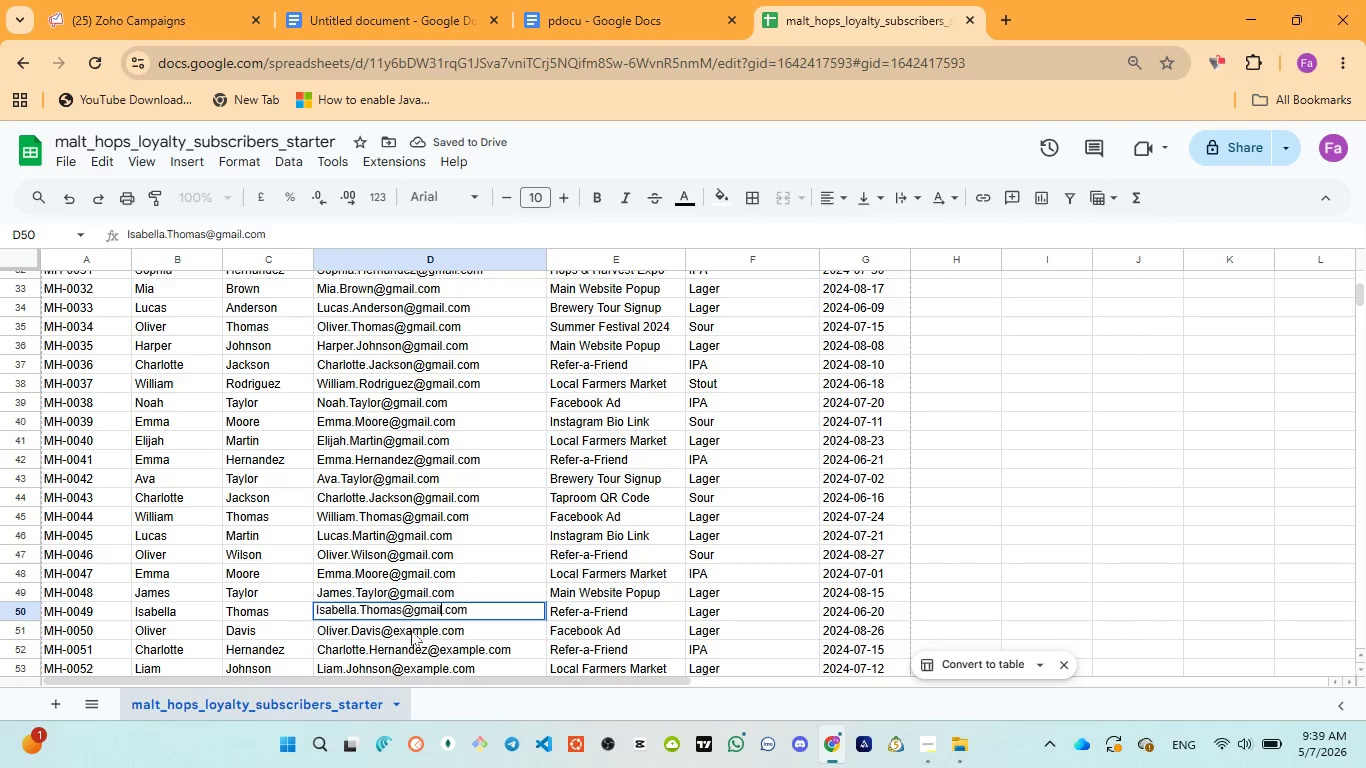 
double_click([411, 630])
 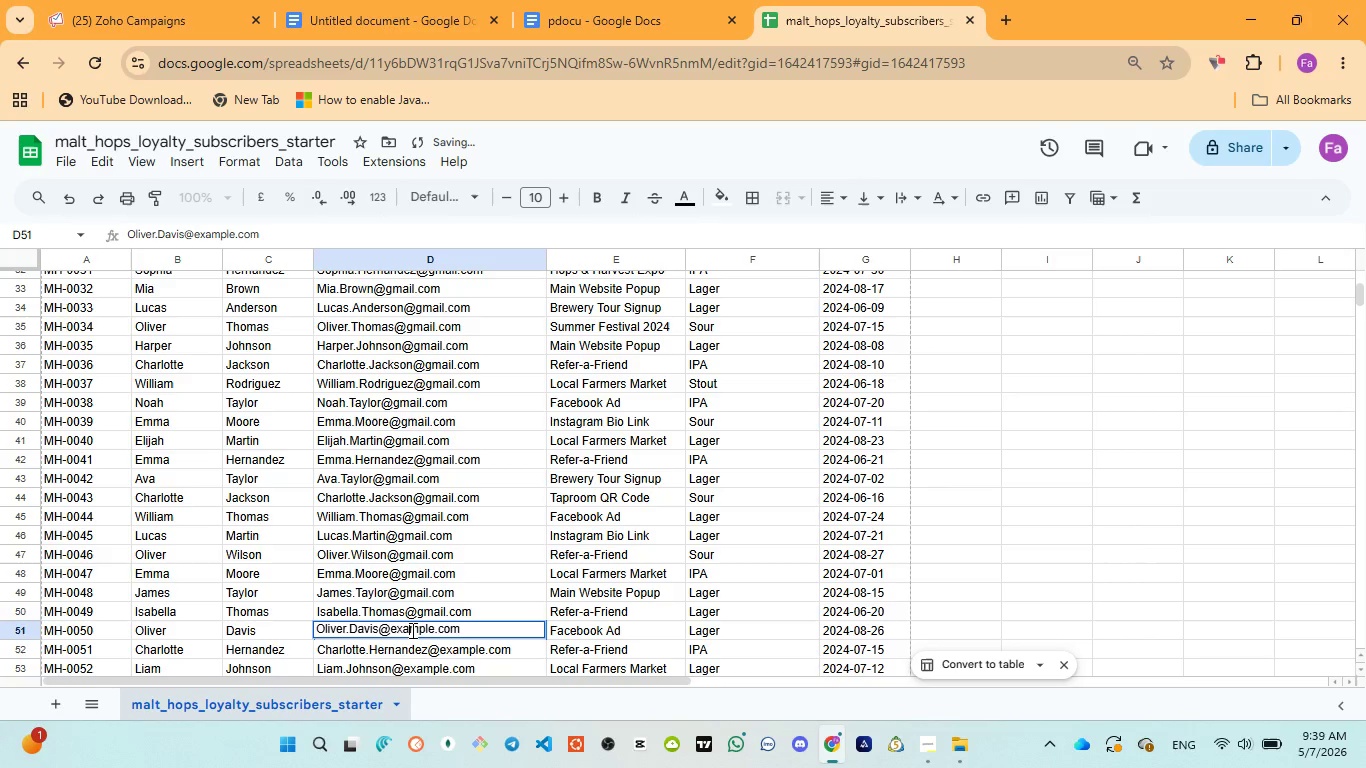 
double_click([411, 630])
 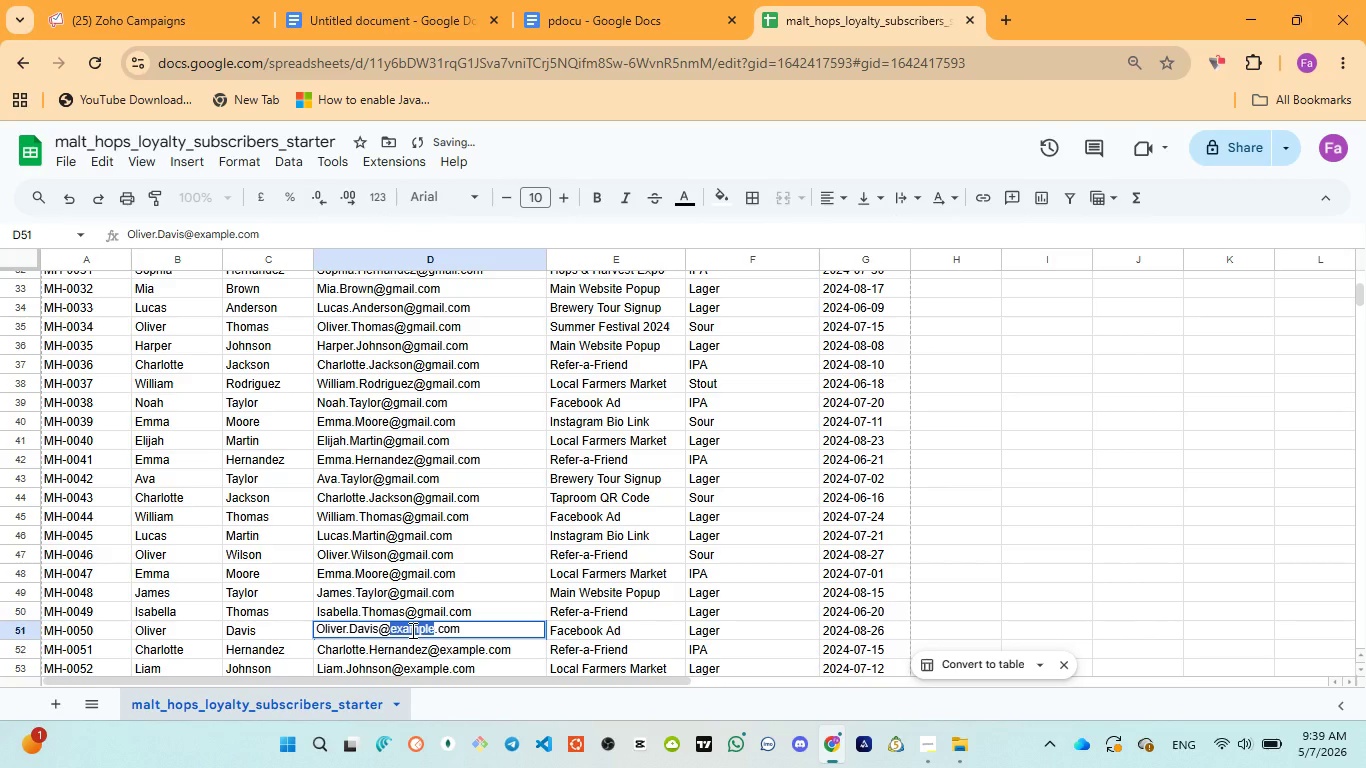 
key(Control+V)
 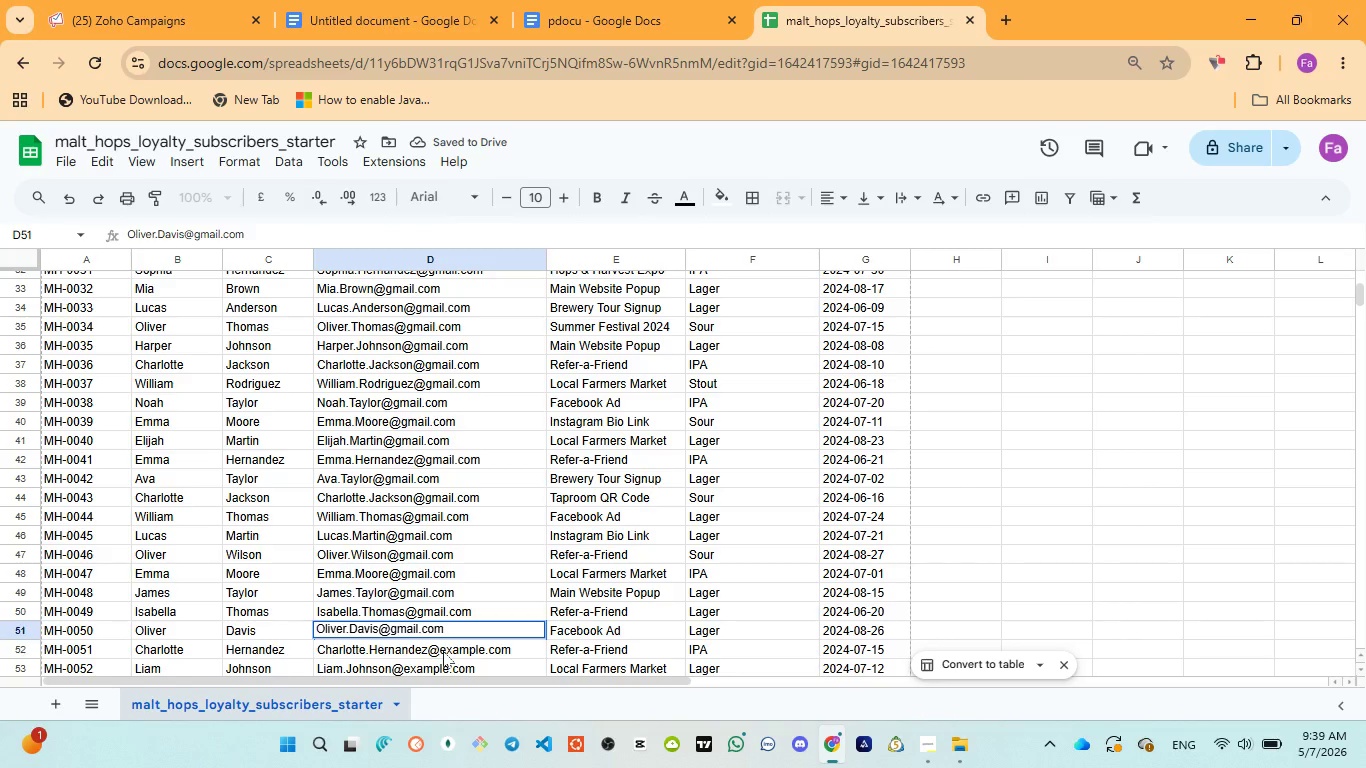 
double_click([443, 651])
 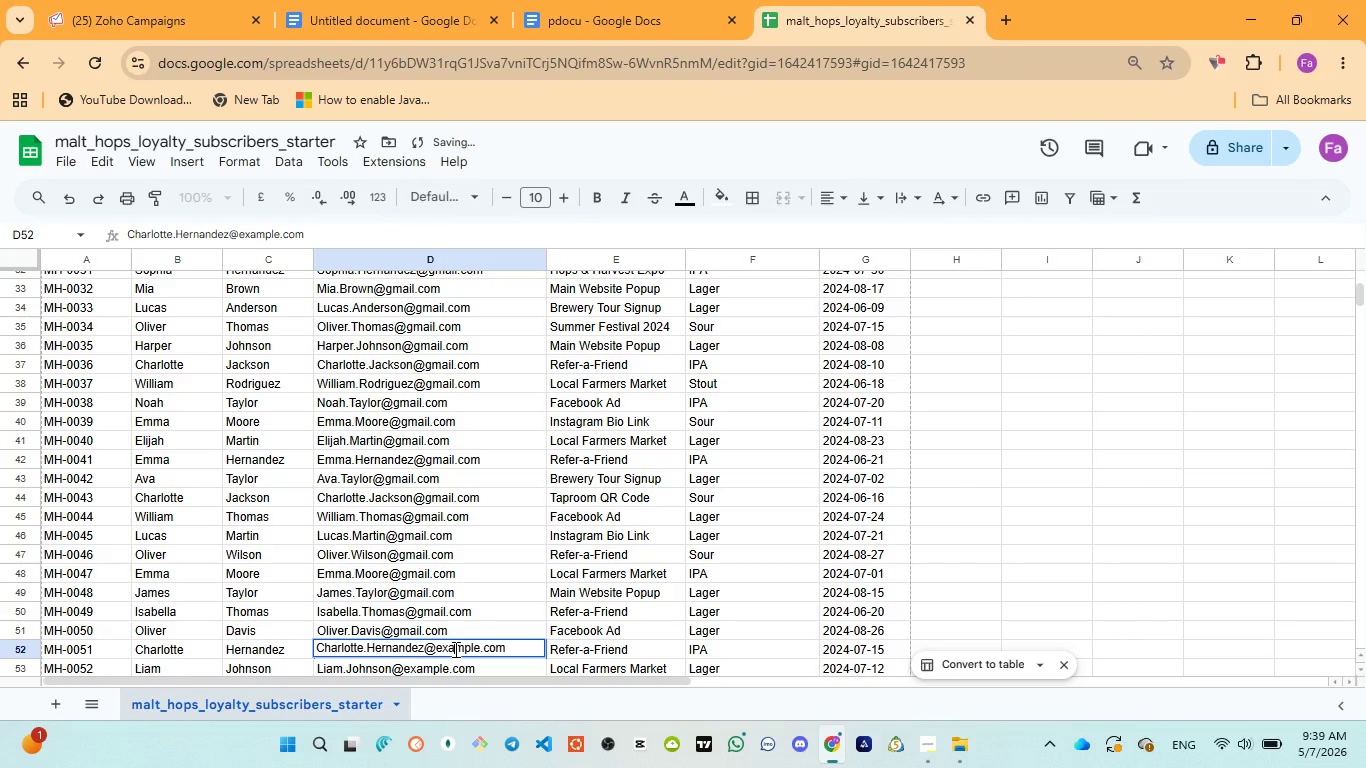 
double_click([454, 649])
 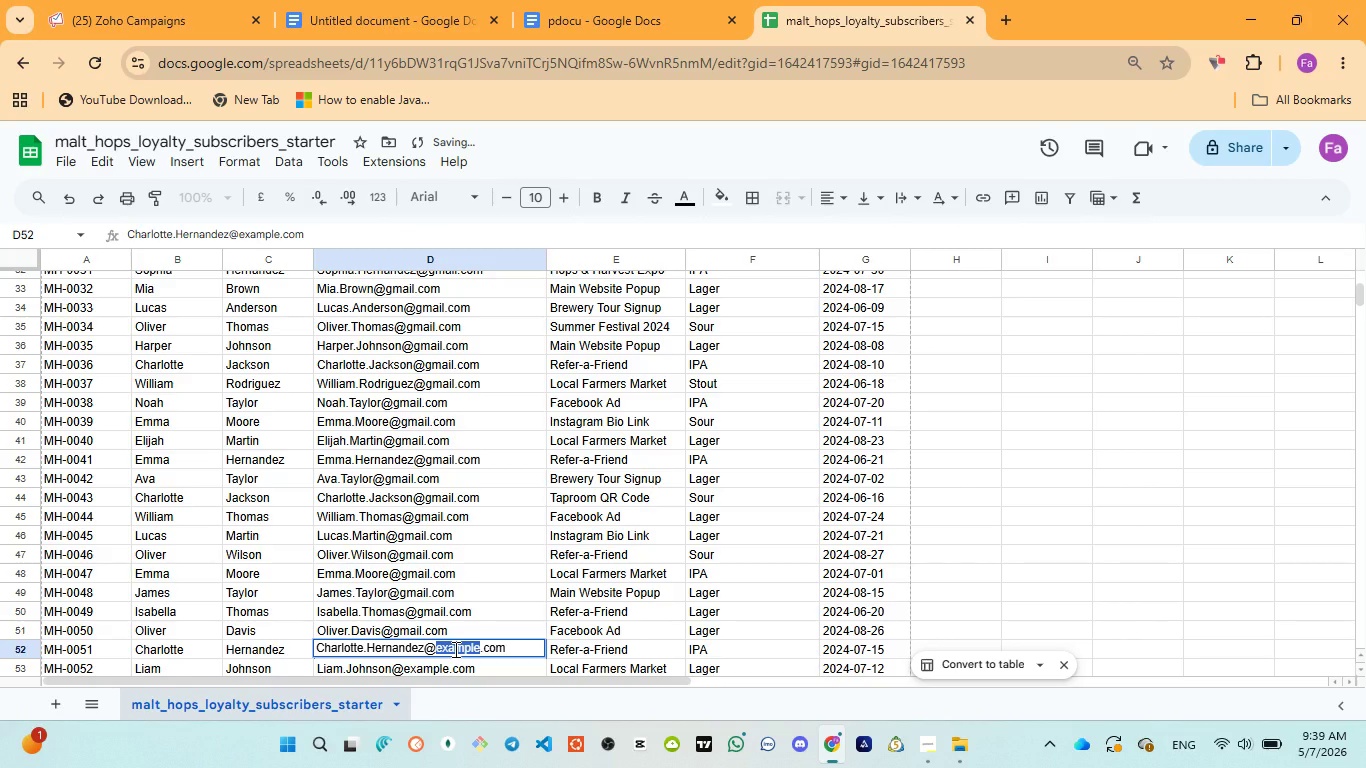 
key(Control+V)
 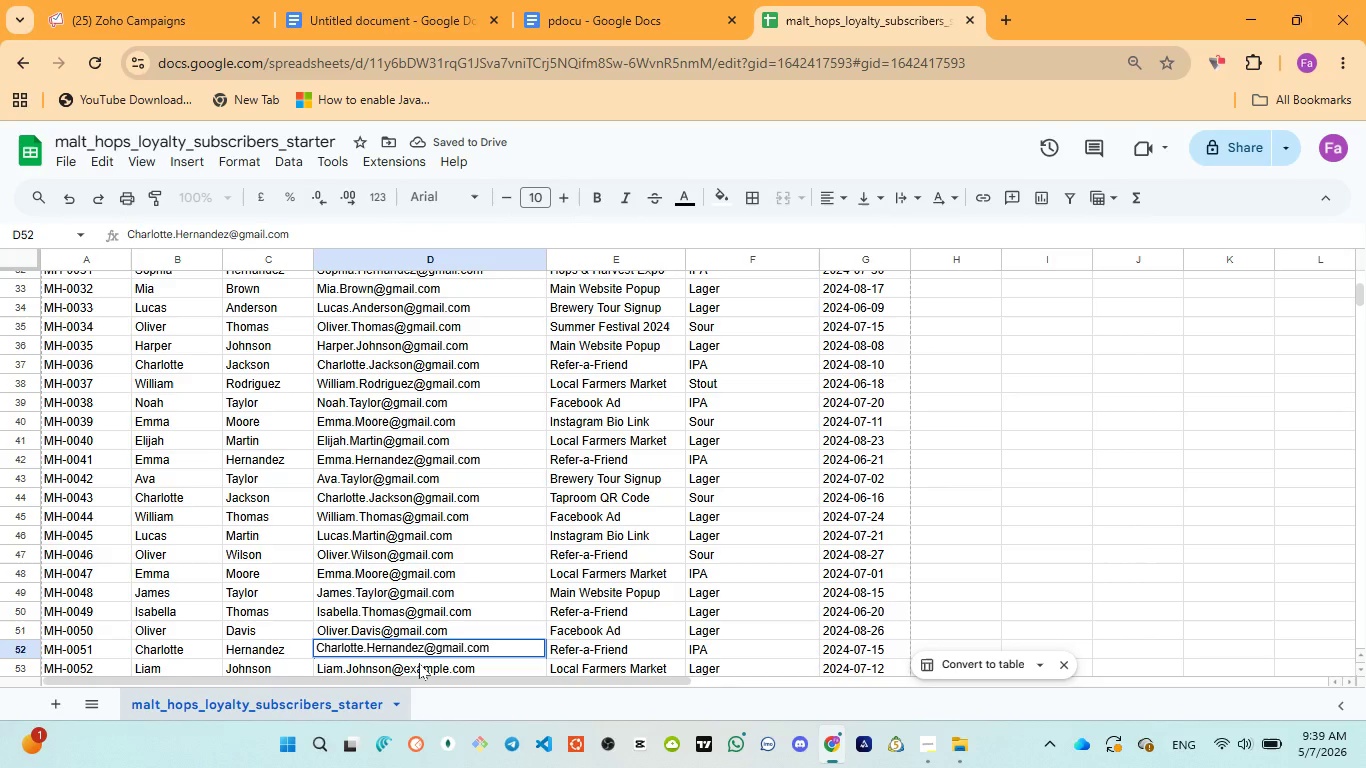 
left_click([419, 663])
 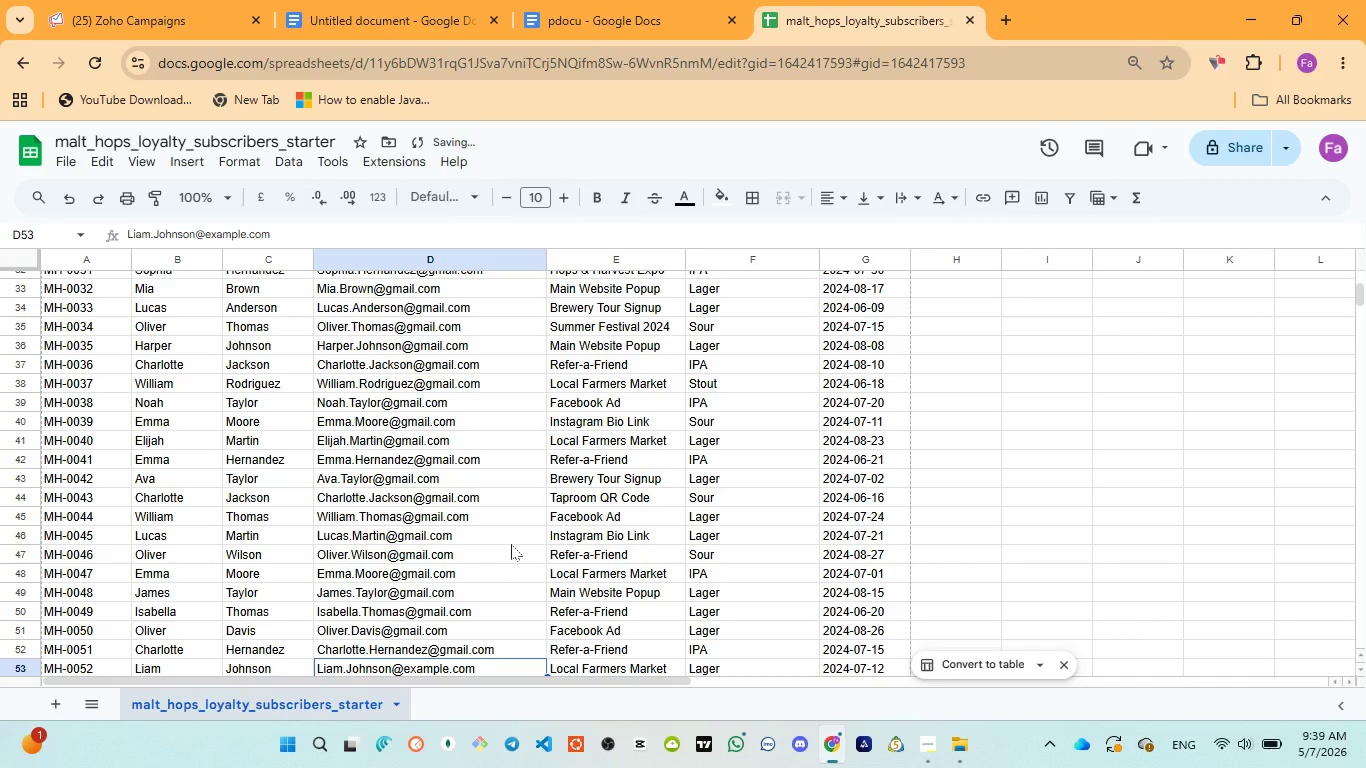 
scroll: coordinate [512, 543], scroll_direction: down, amount: 1.0
 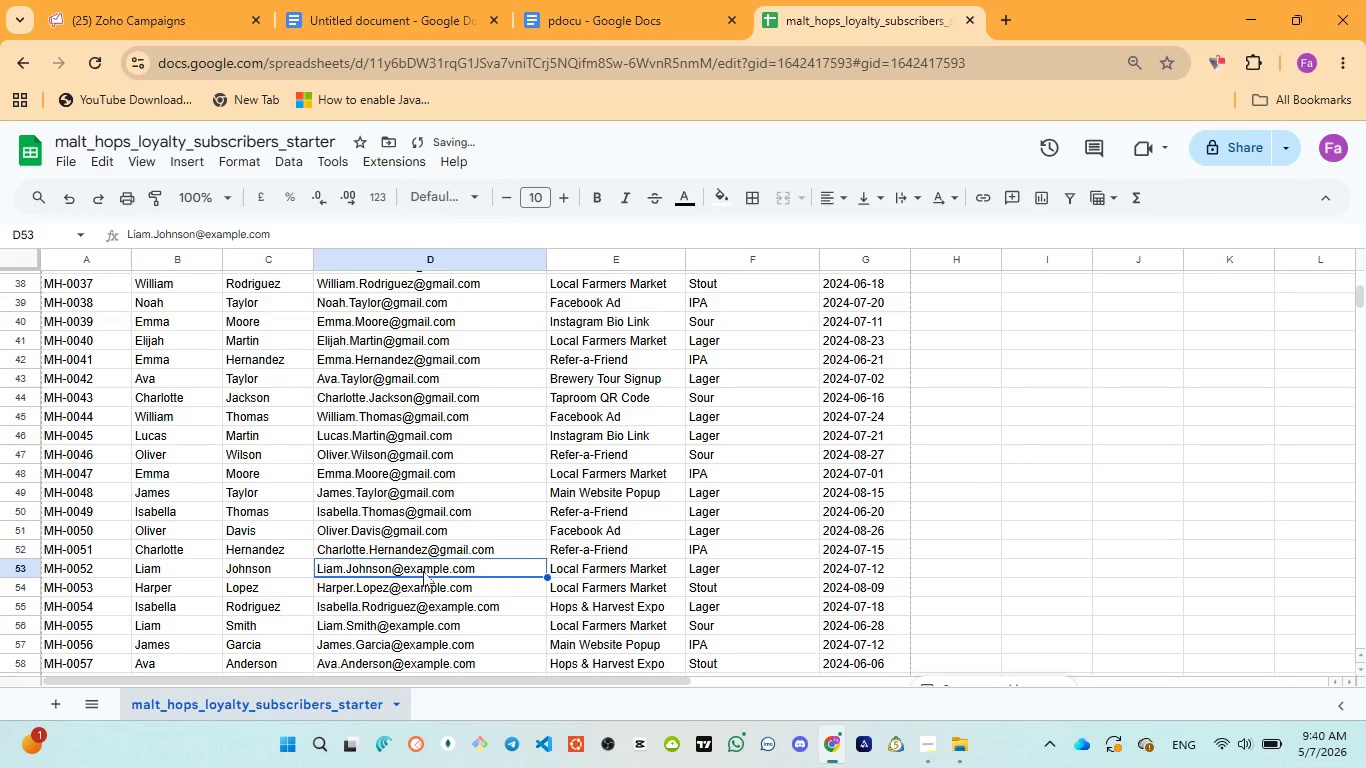 
double_click([423, 571])
 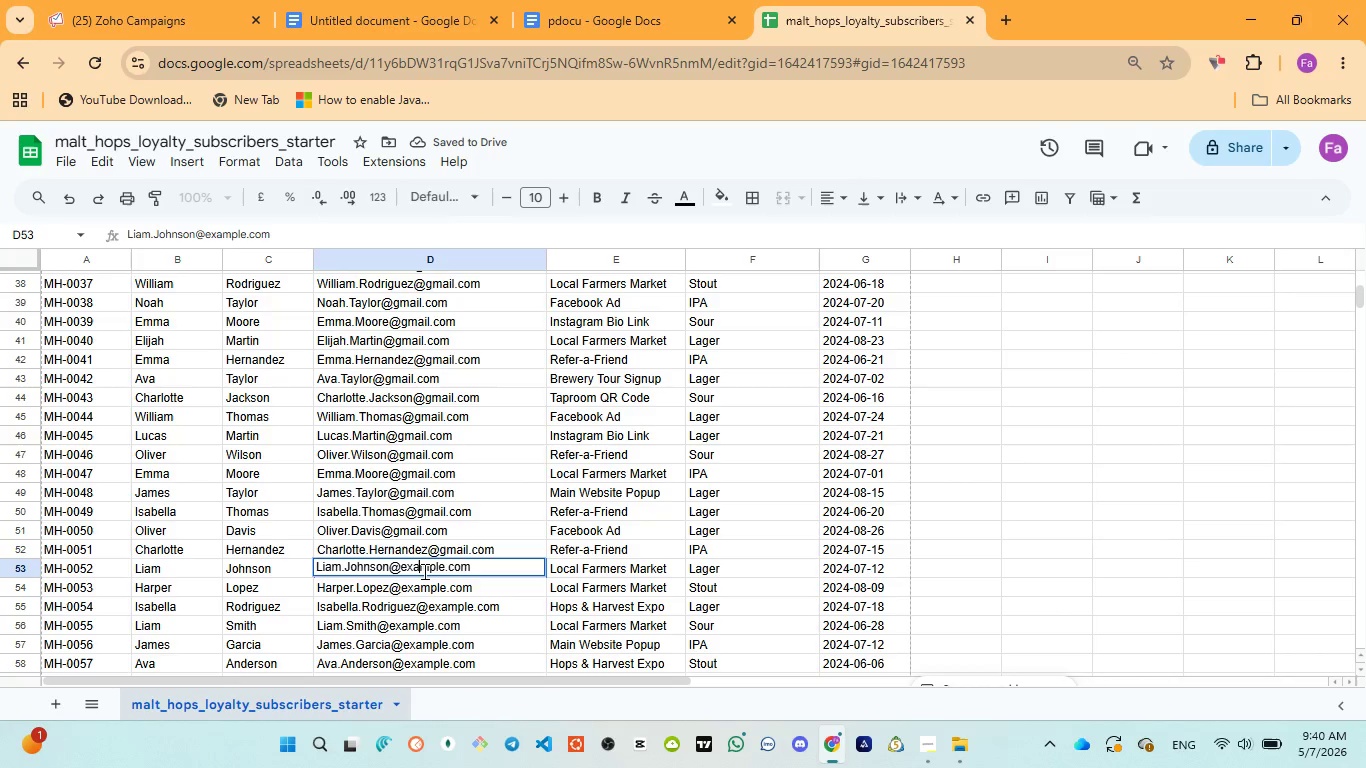 
double_click([423, 571])
 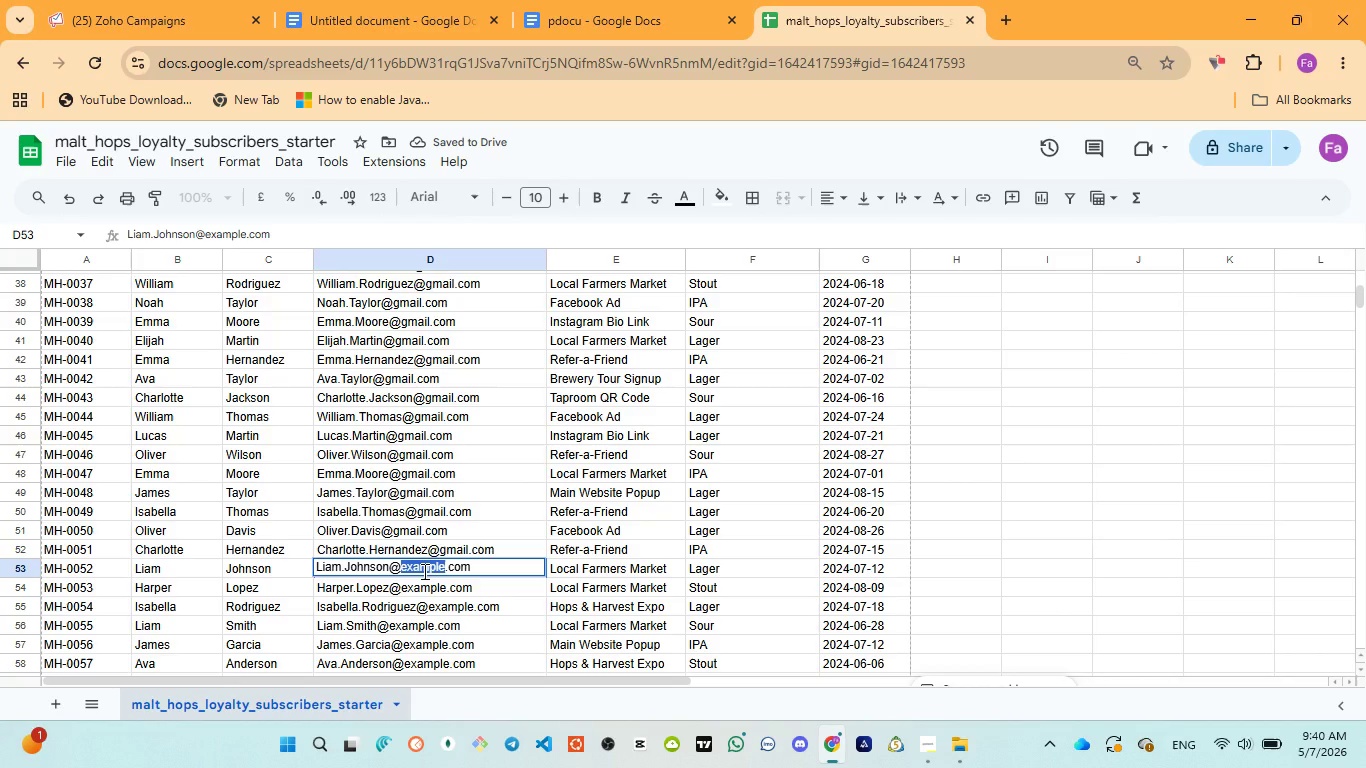 
key(Control+V)
 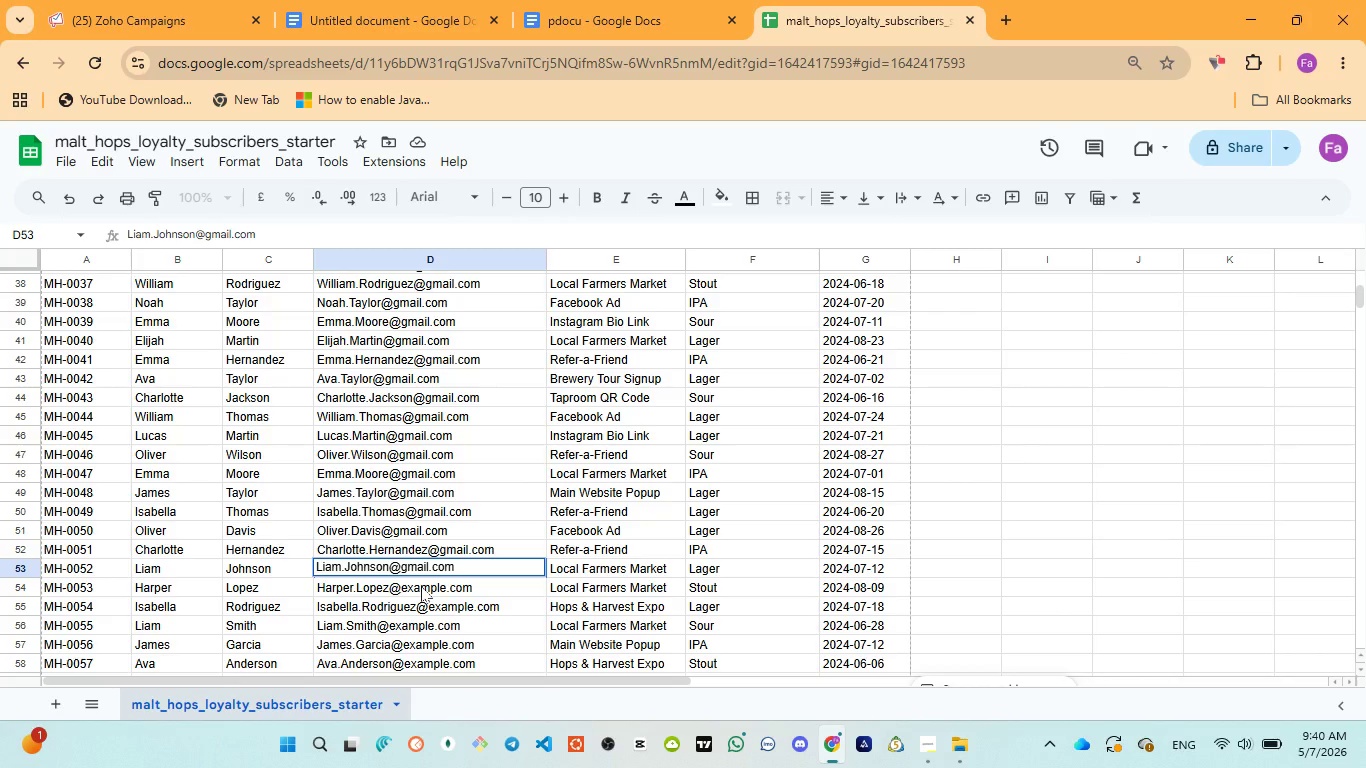 
double_click([421, 587])
 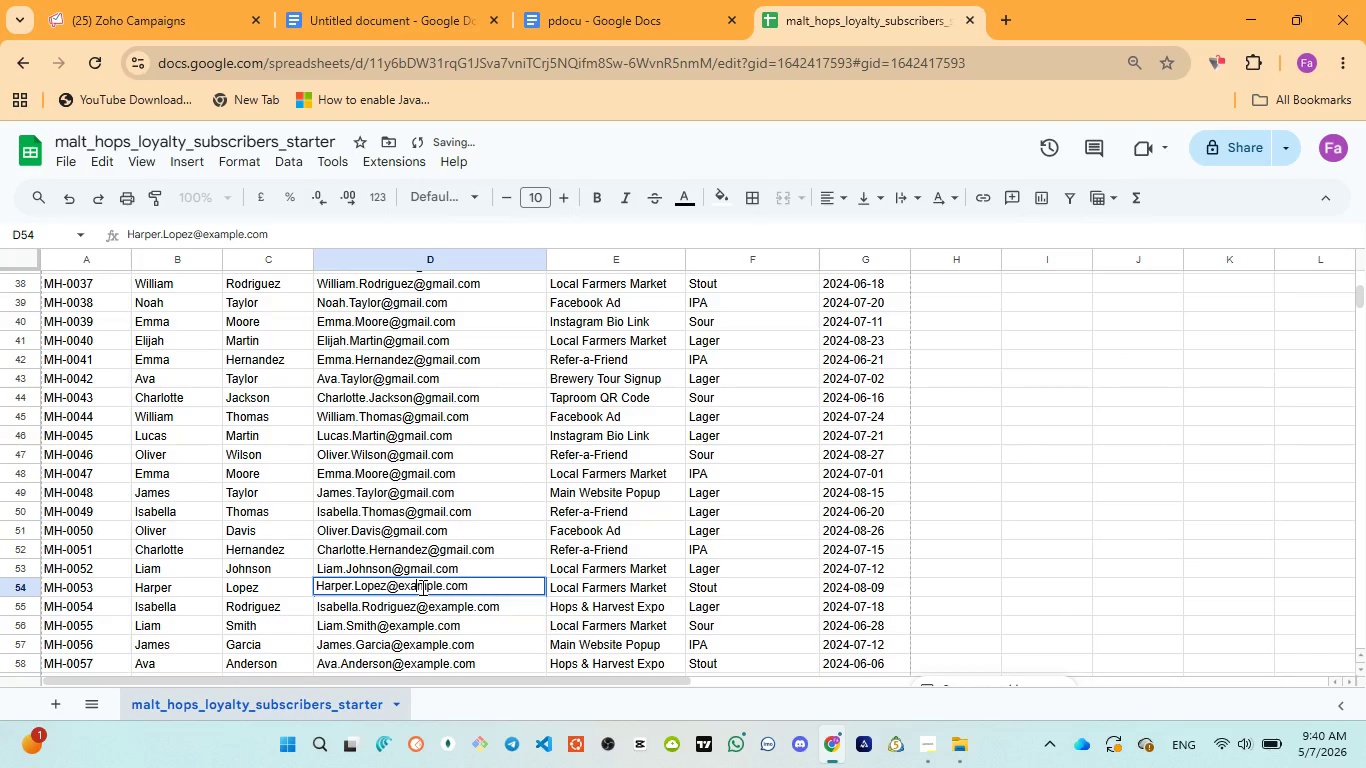 
double_click([421, 587])
 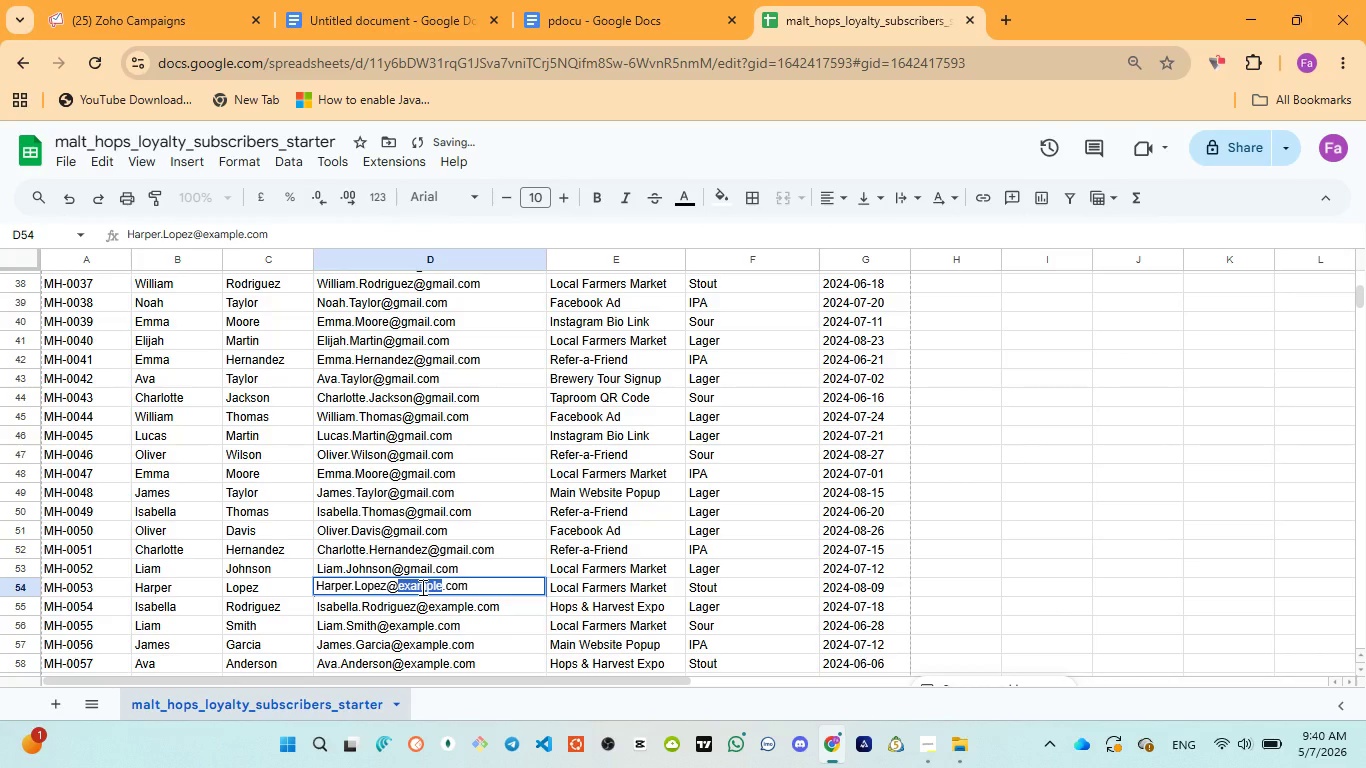 
key(Control+V)
 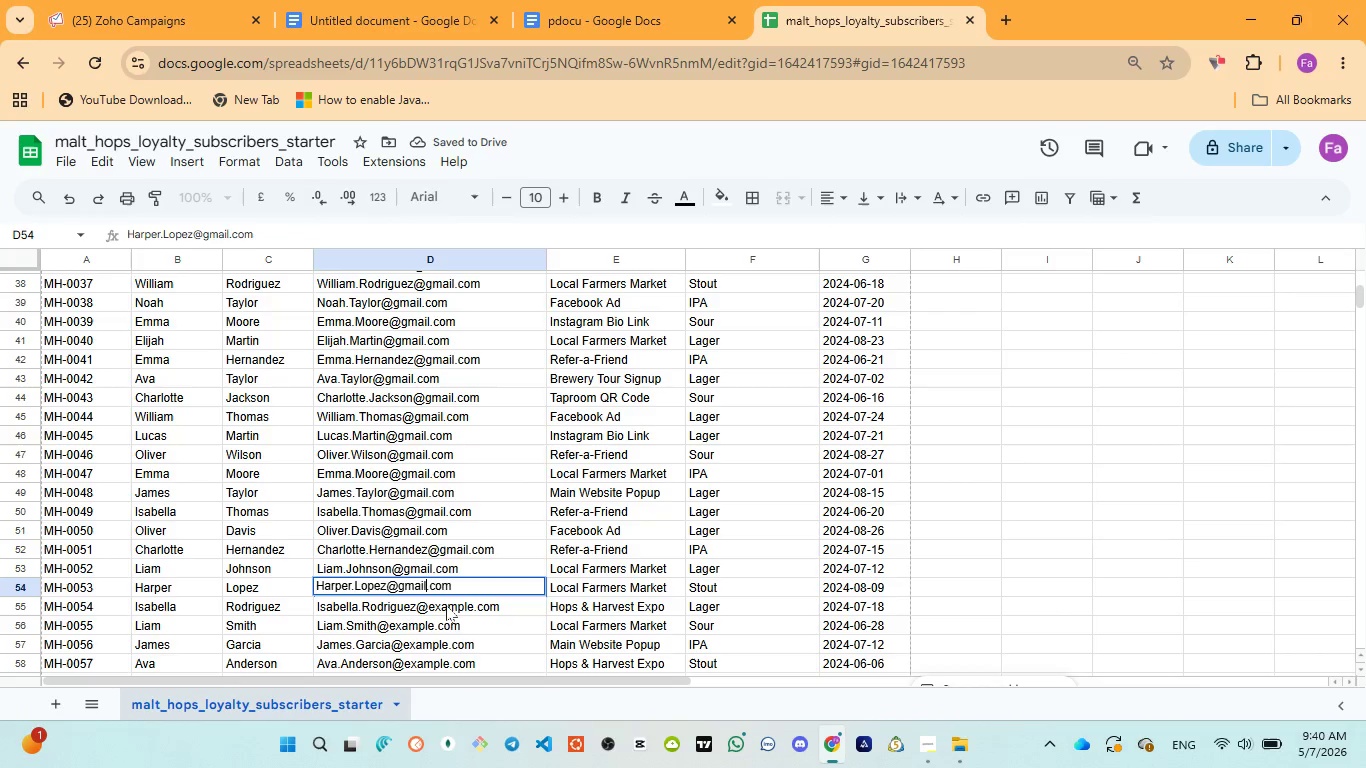 
double_click([446, 605])
 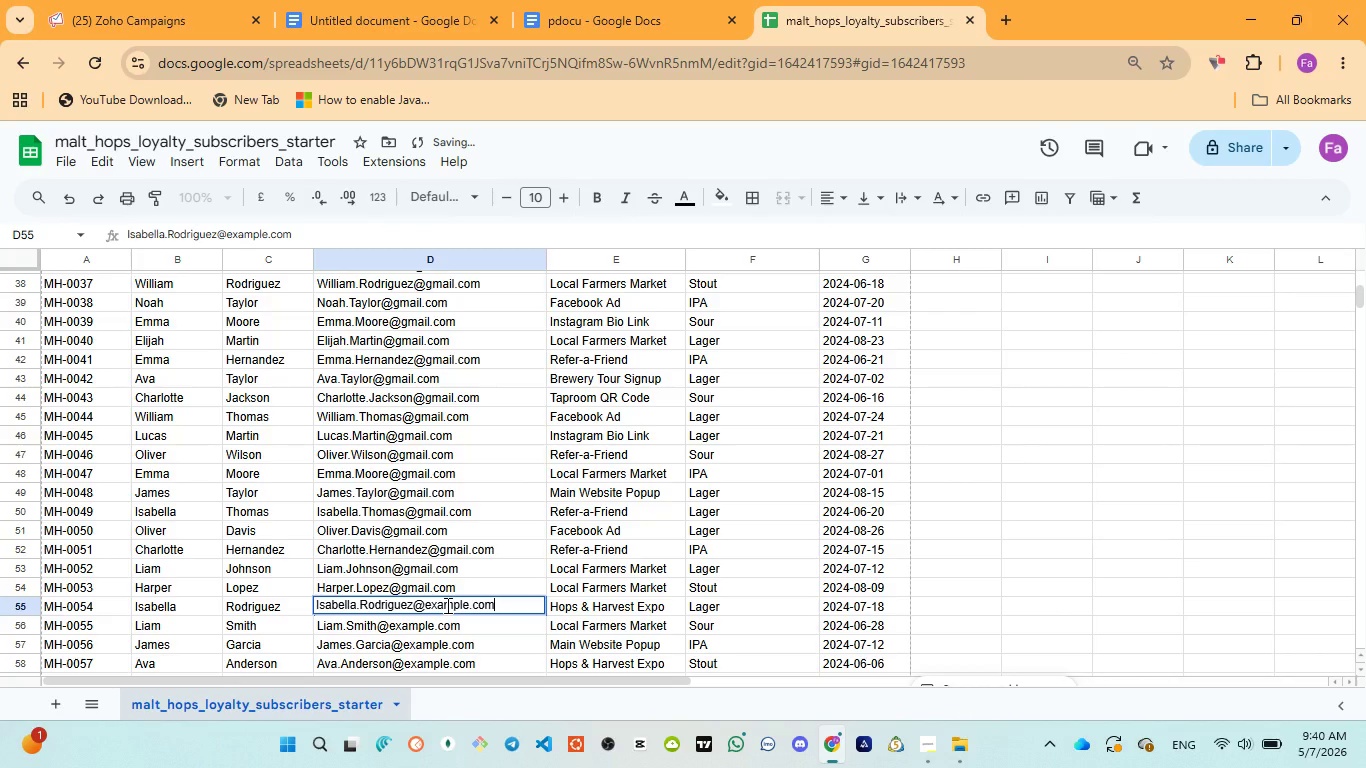 
triple_click([446, 605])
 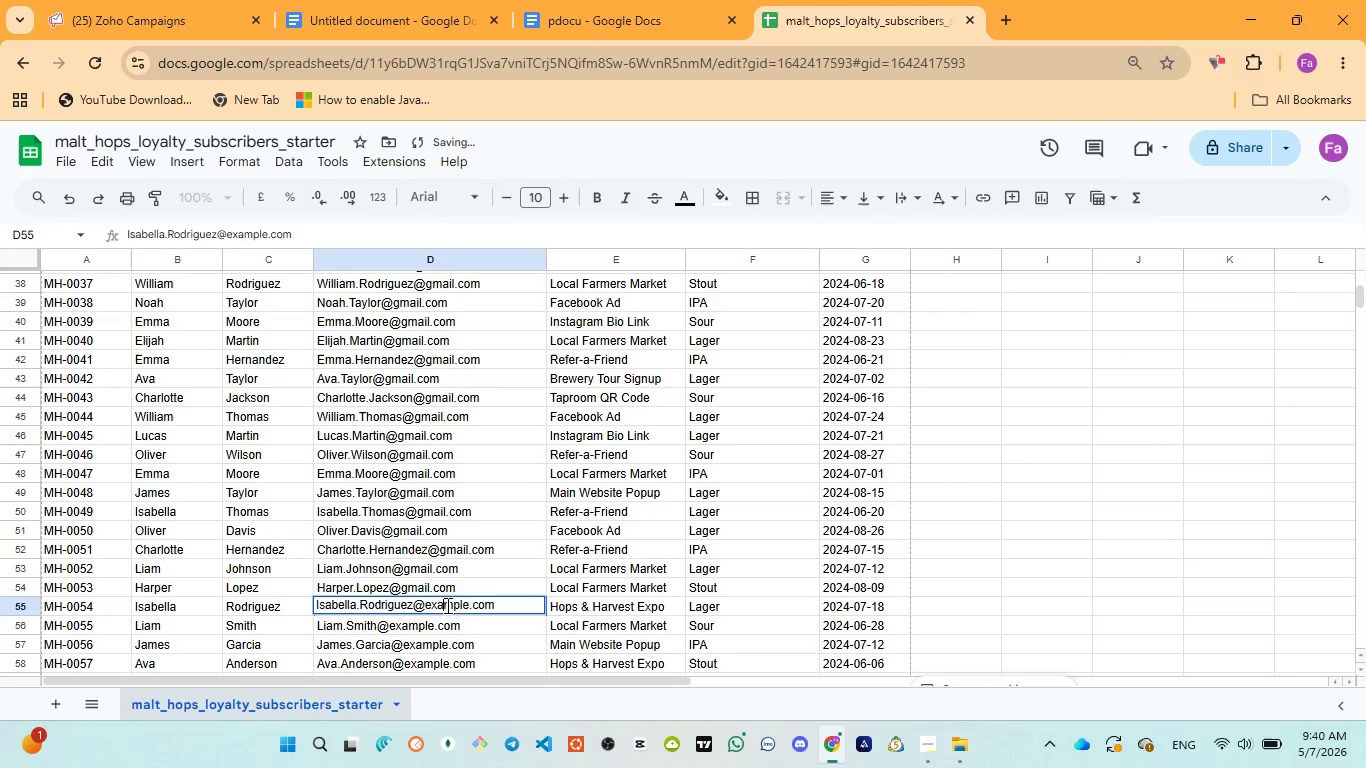 
triple_click([446, 605])
 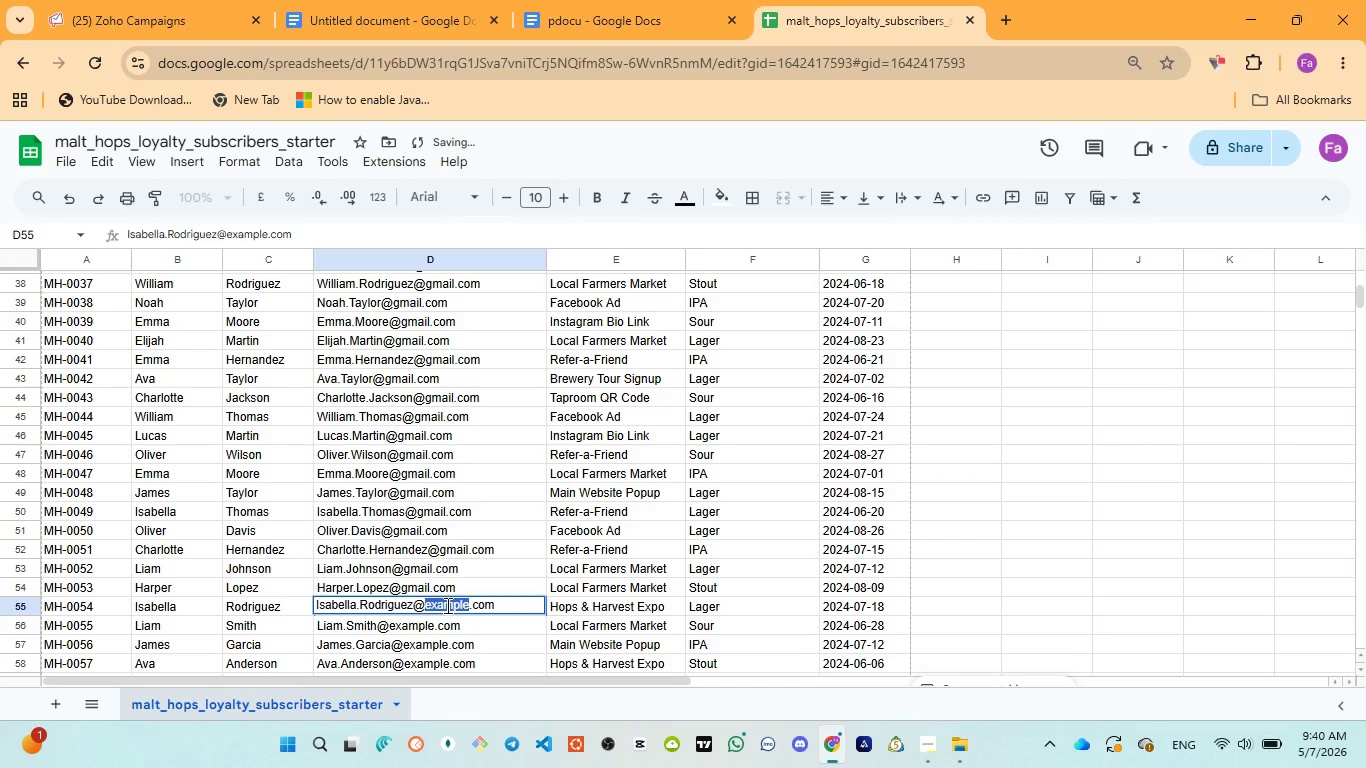 
key(Control+V)
 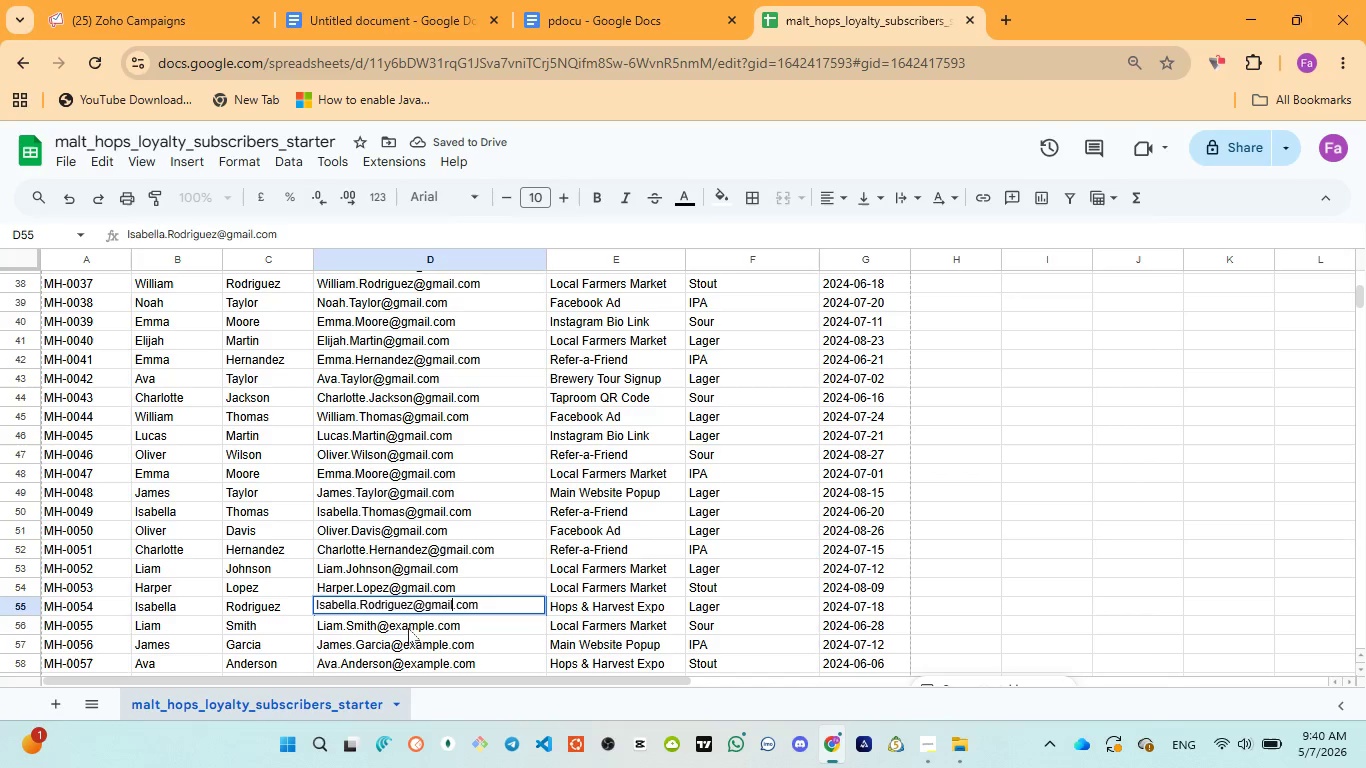 
left_click([413, 621])
 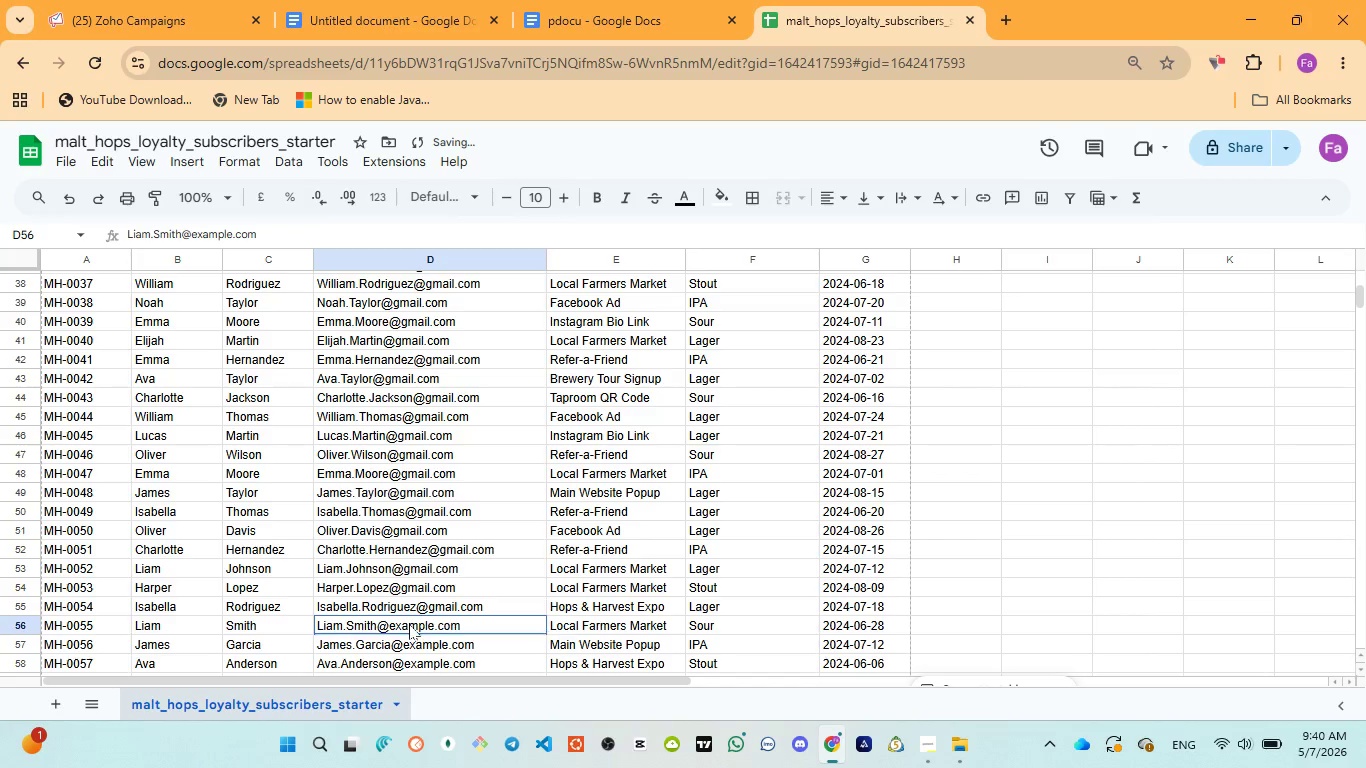 
double_click([409, 624])
 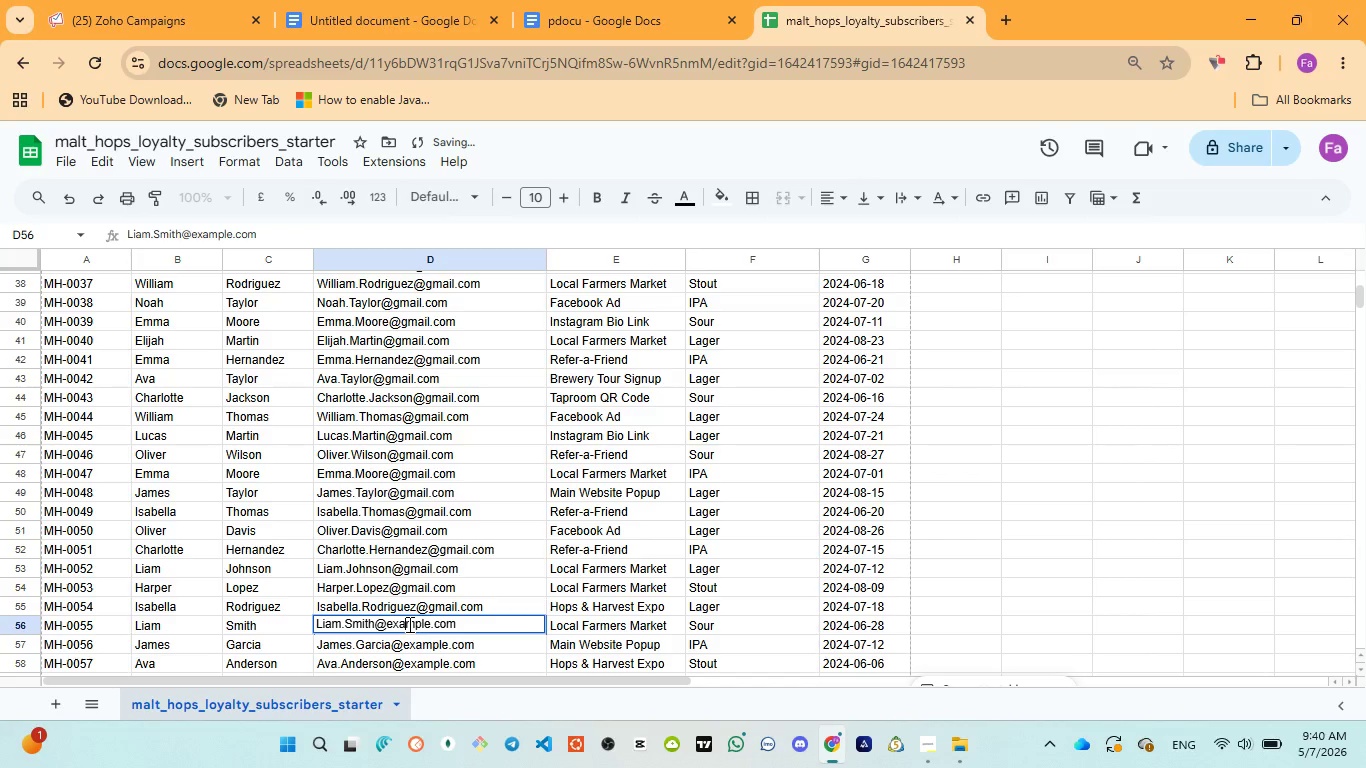 
double_click([408, 624])
 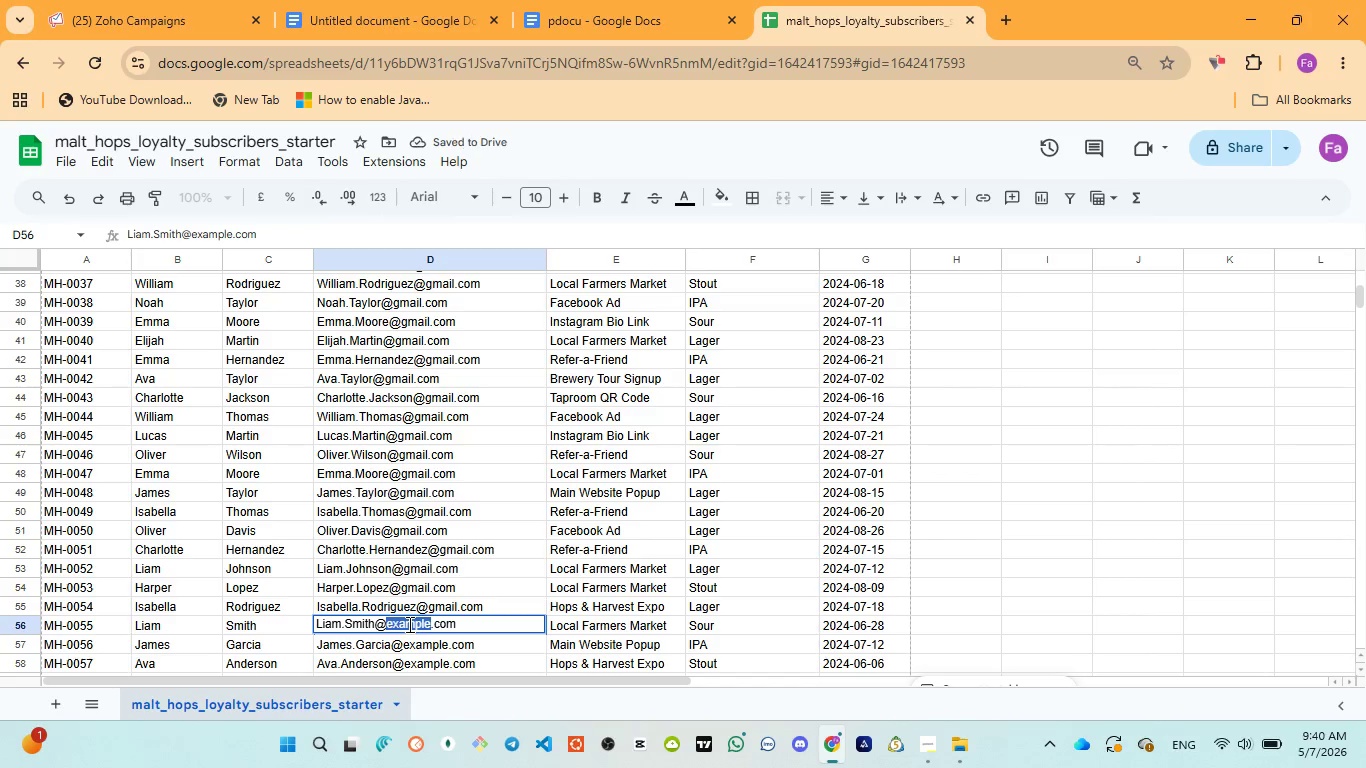 
key(Control+V)
 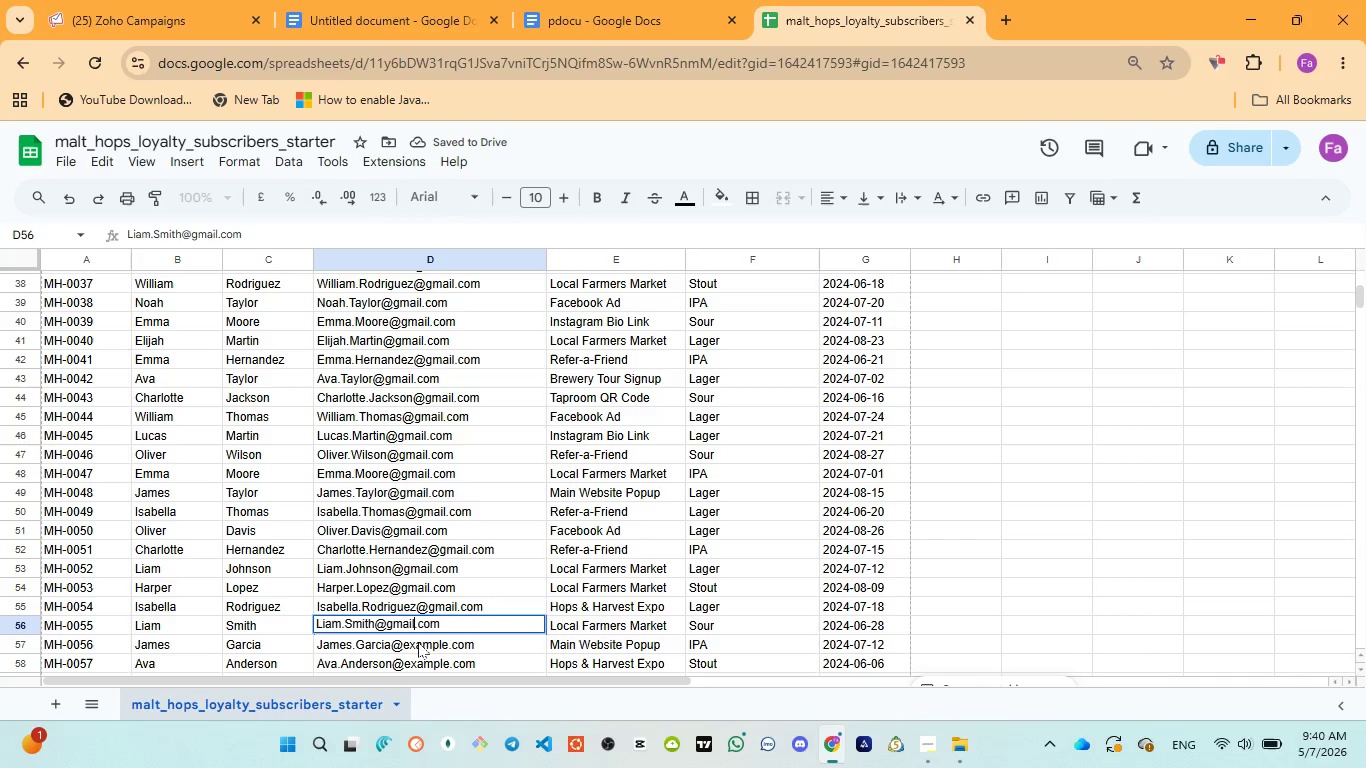 
double_click([419, 642])
 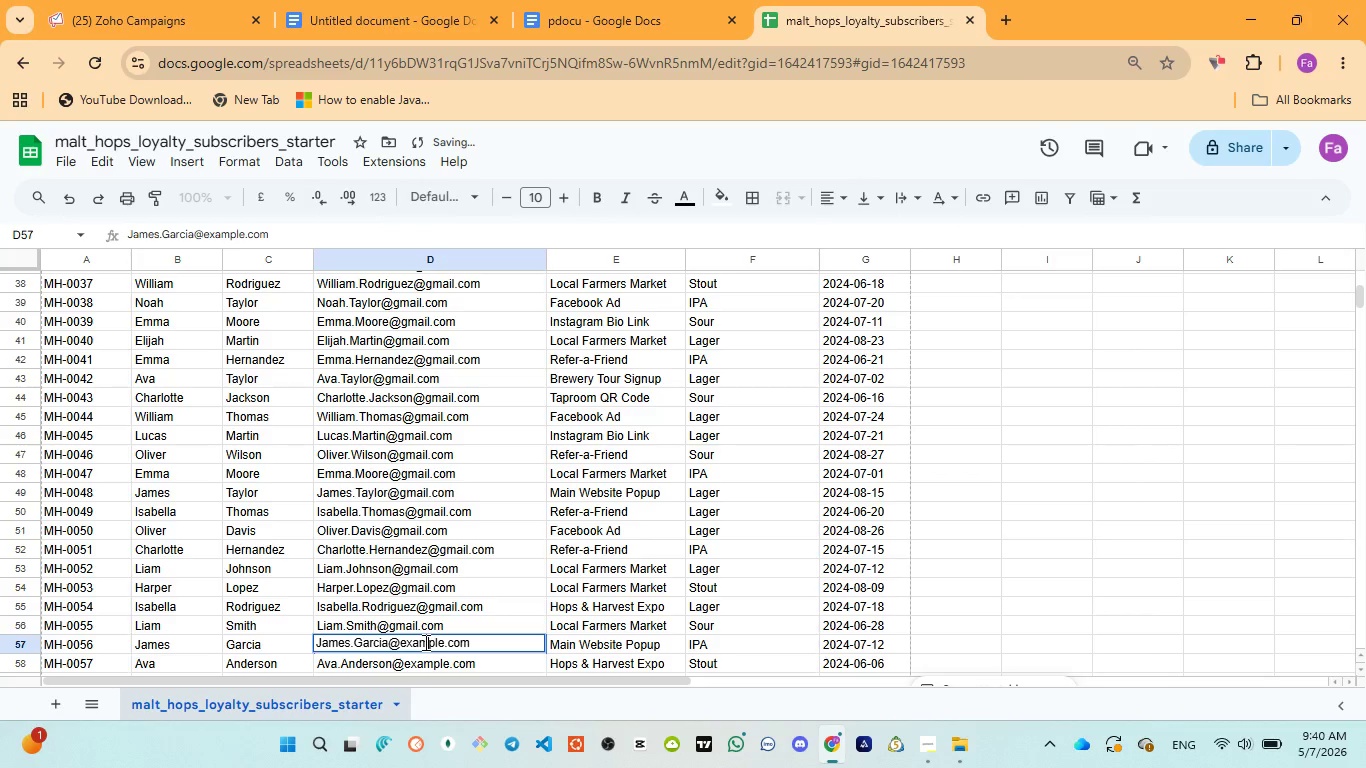 
double_click([424, 642])
 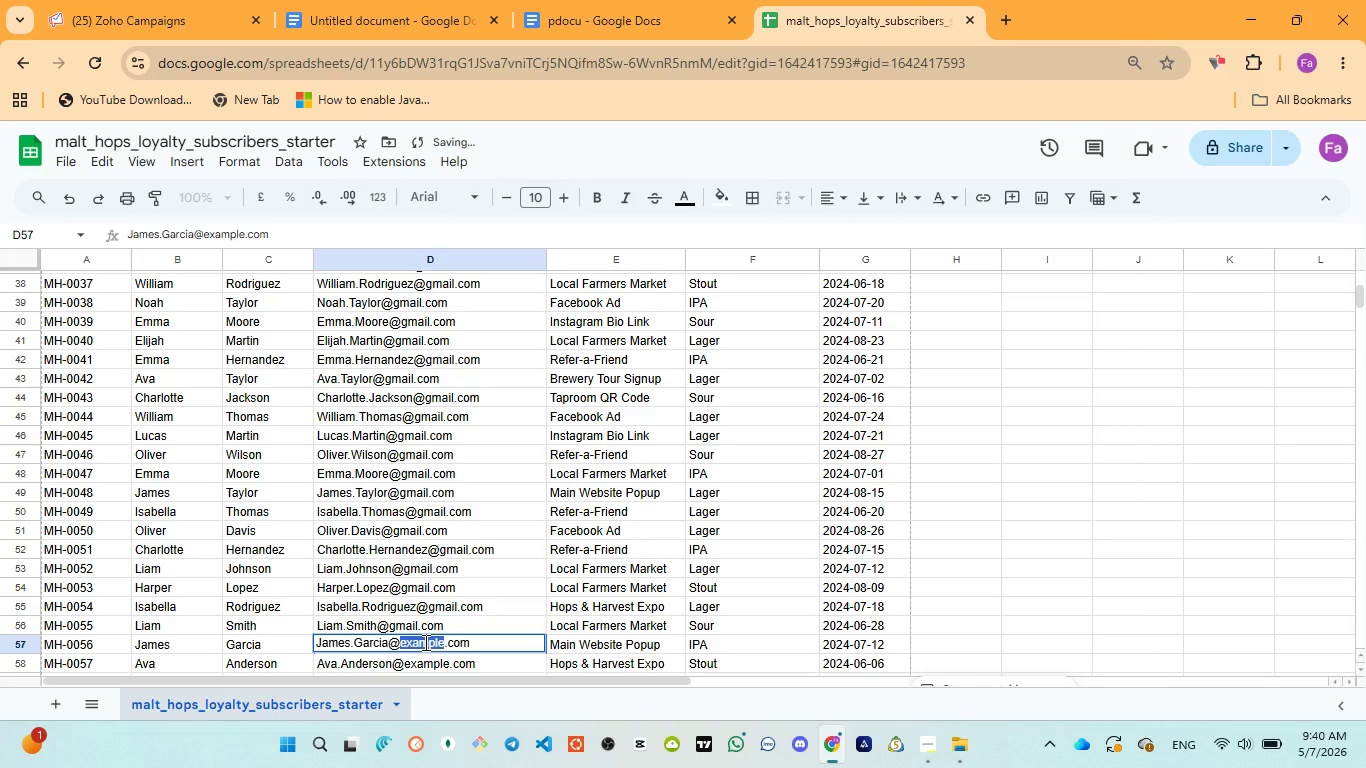 
key(Control+V)
 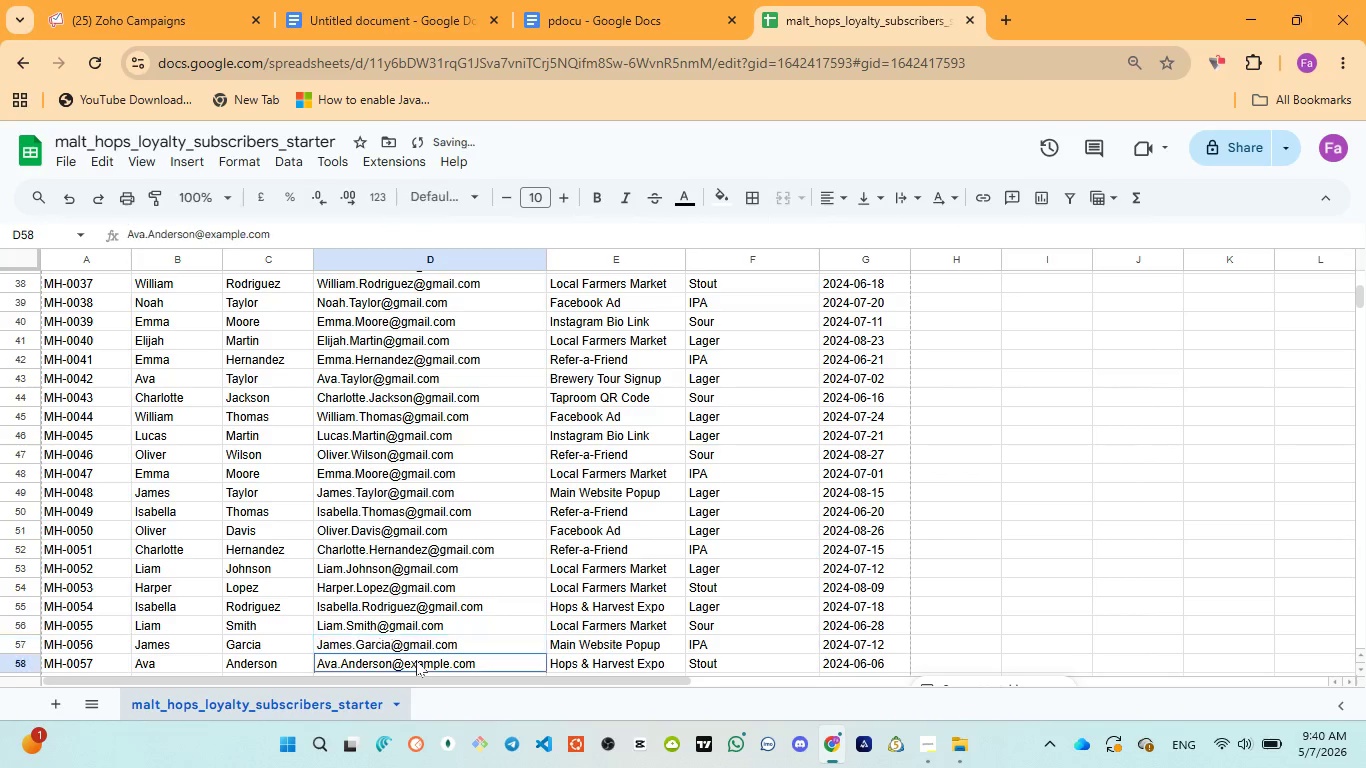 
double_click([416, 660])
 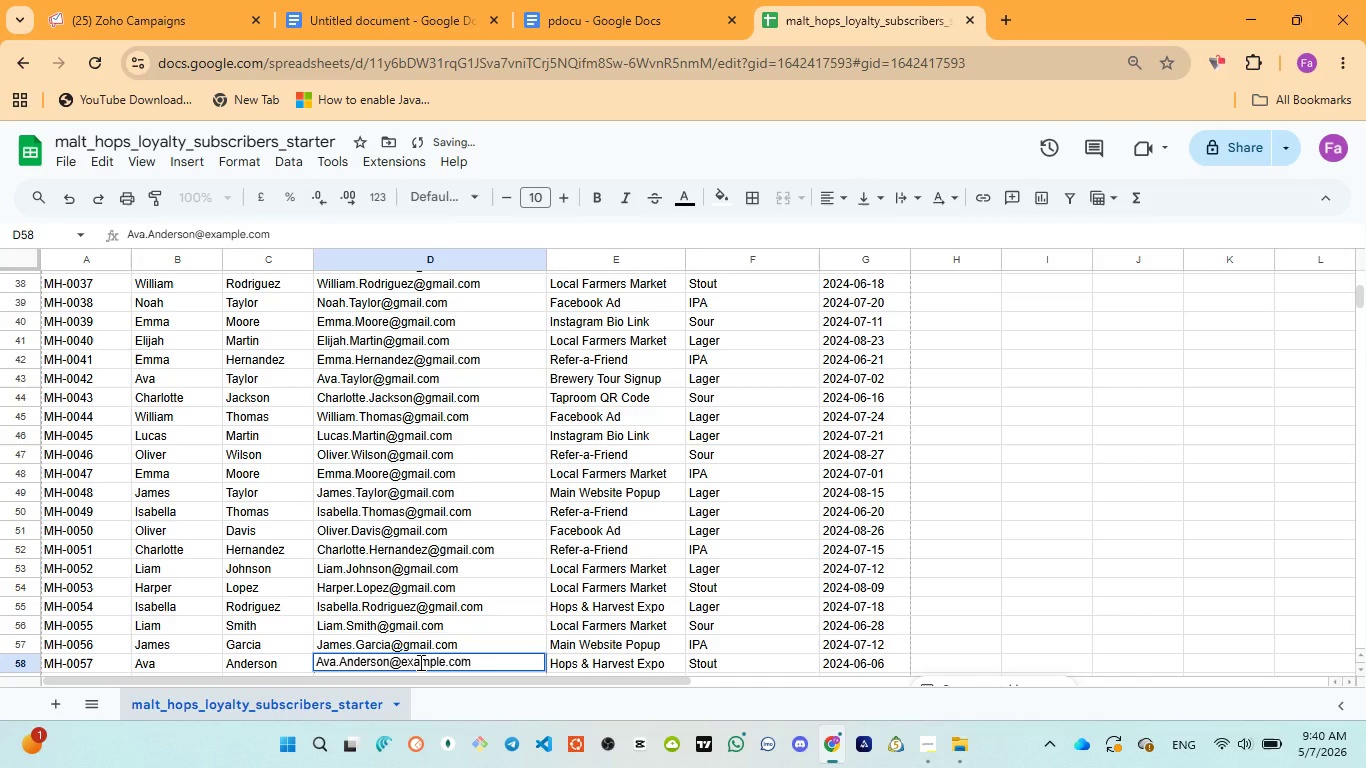 
double_click([419, 662])
 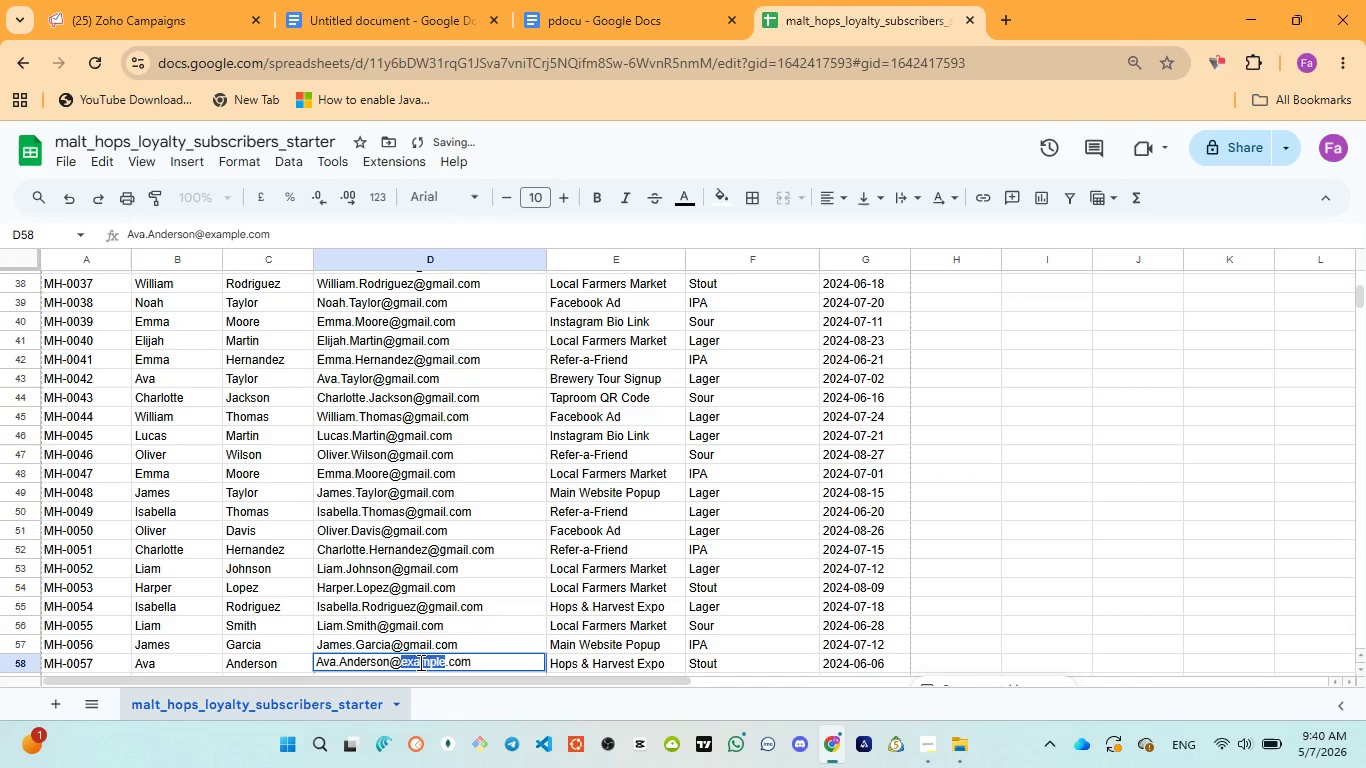 
key(Control+V)
 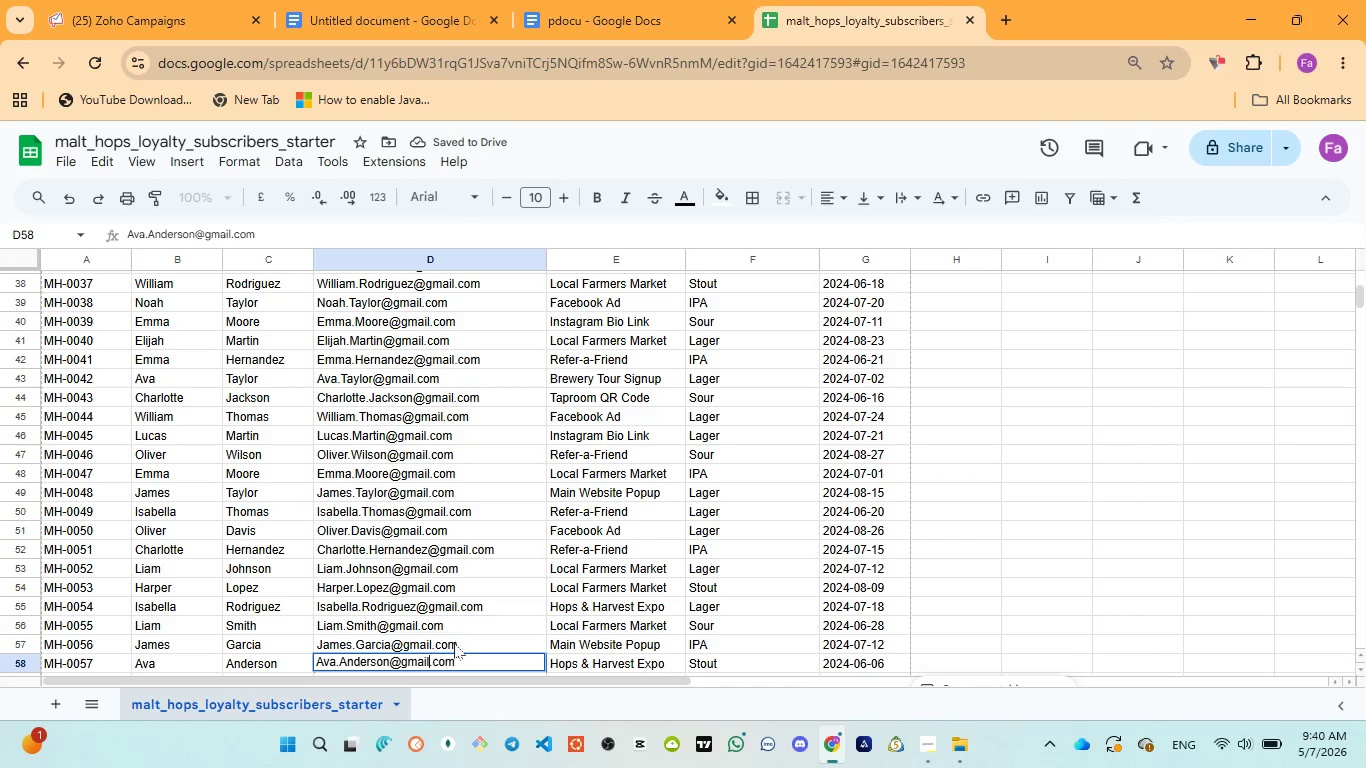 
left_click([454, 643])
 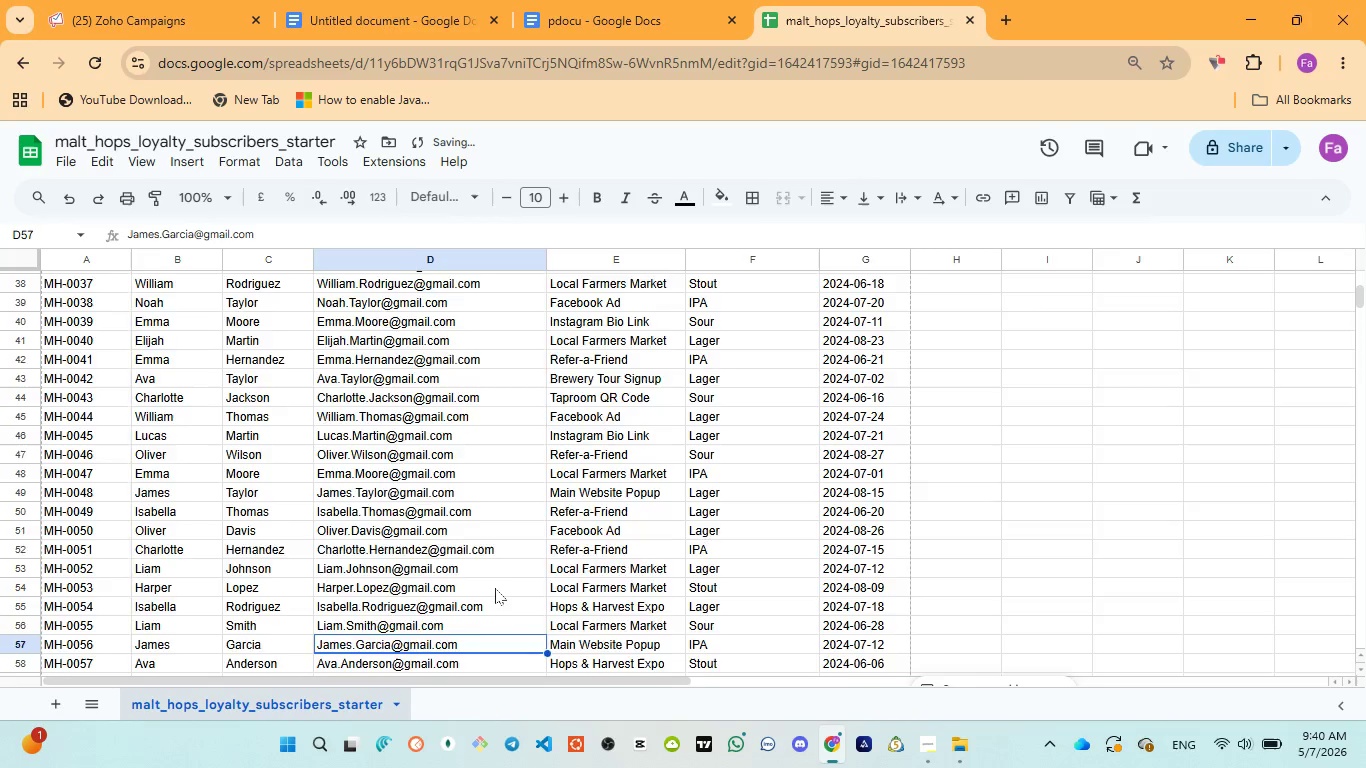 
scroll: coordinate [495, 588], scroll_direction: down, amount: 2.0
 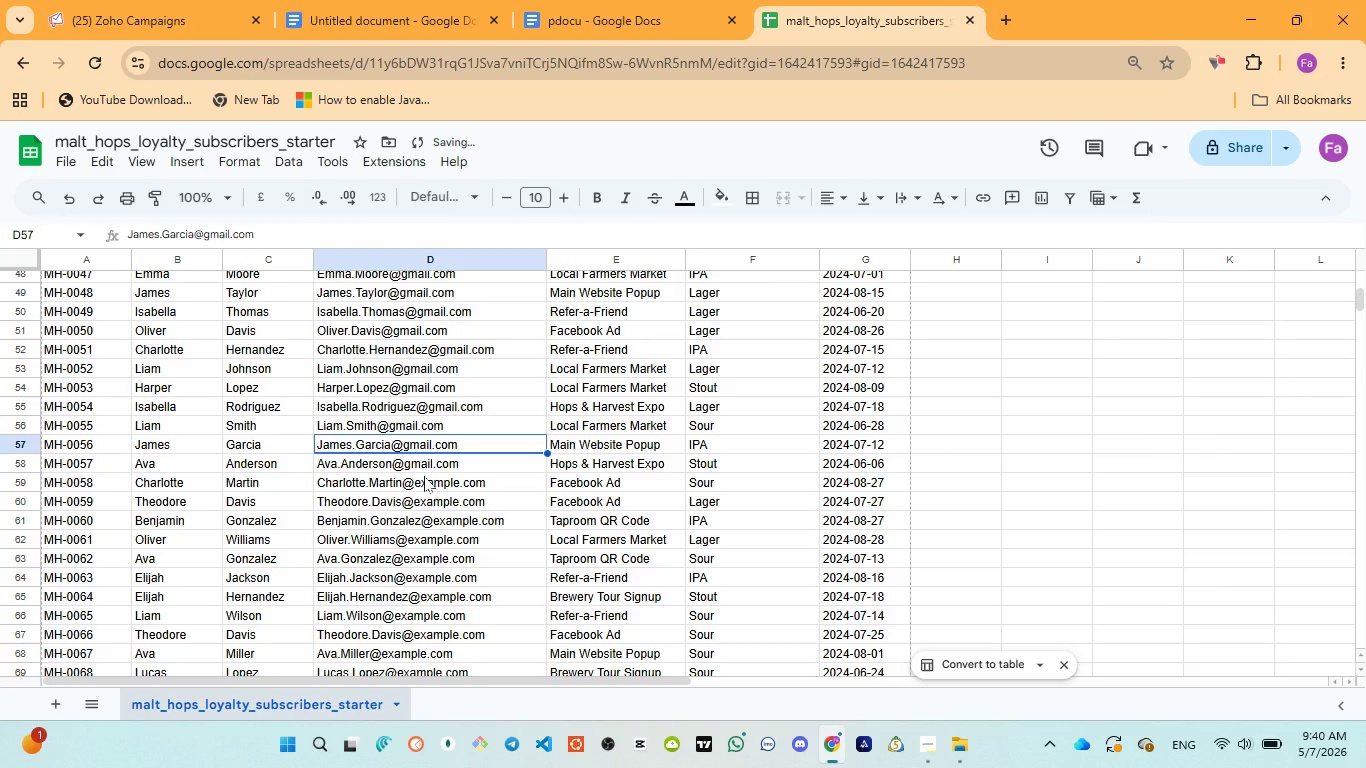 
left_click([424, 479])
 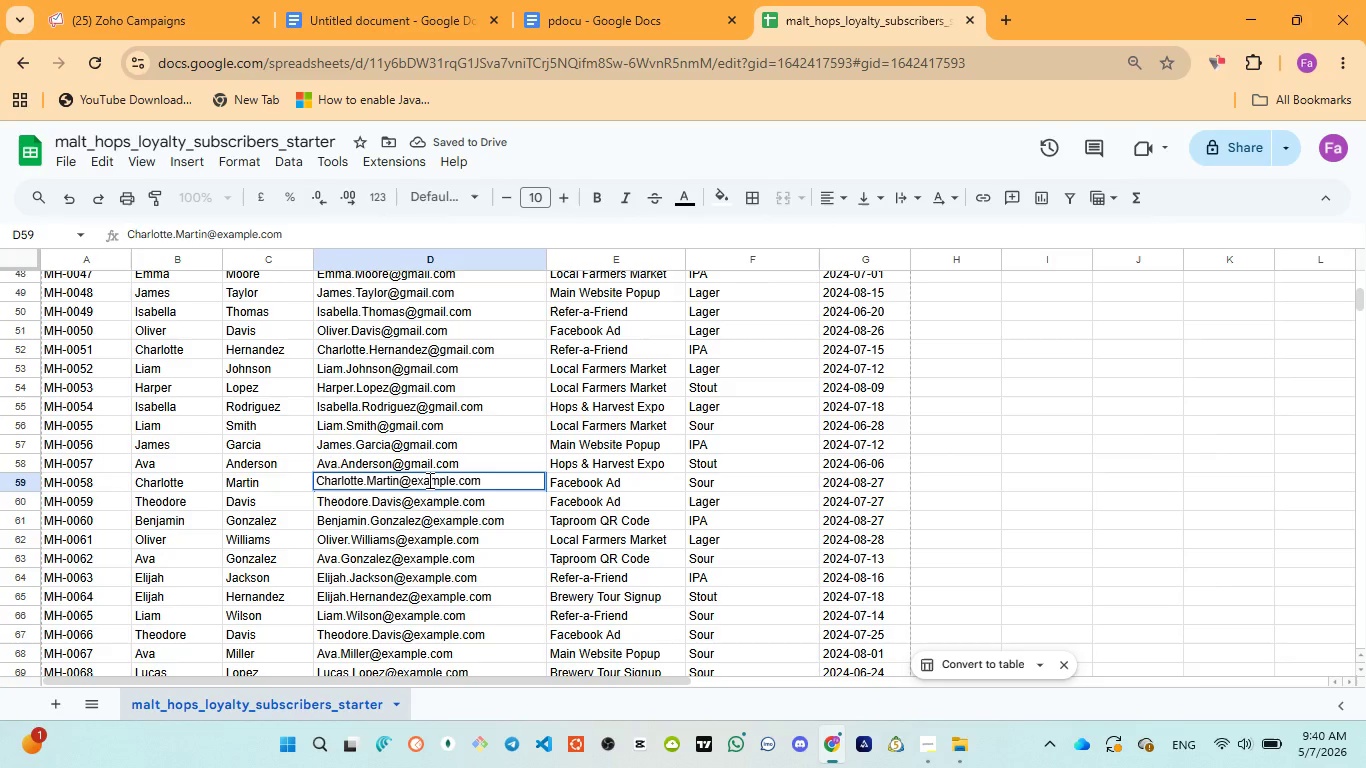 
double_click([428, 480])
 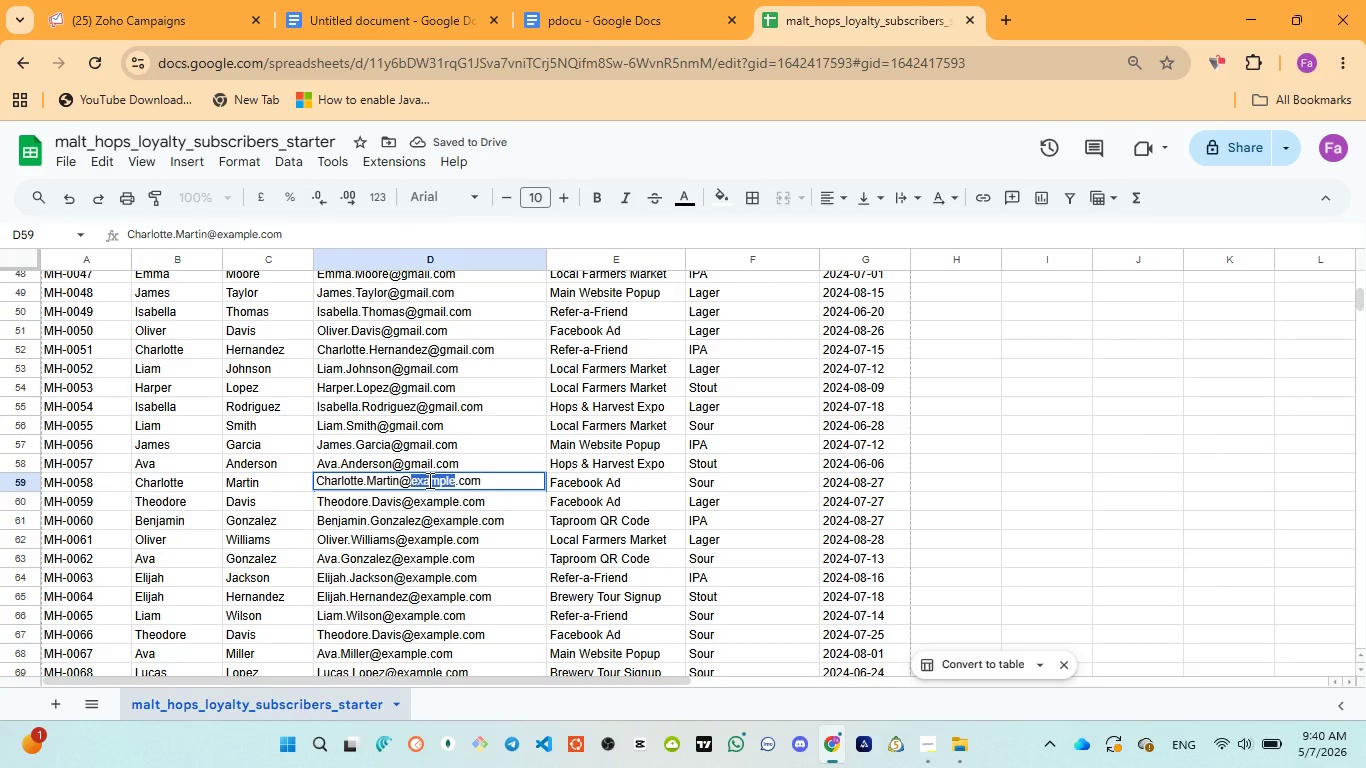 
key(Control+V)
 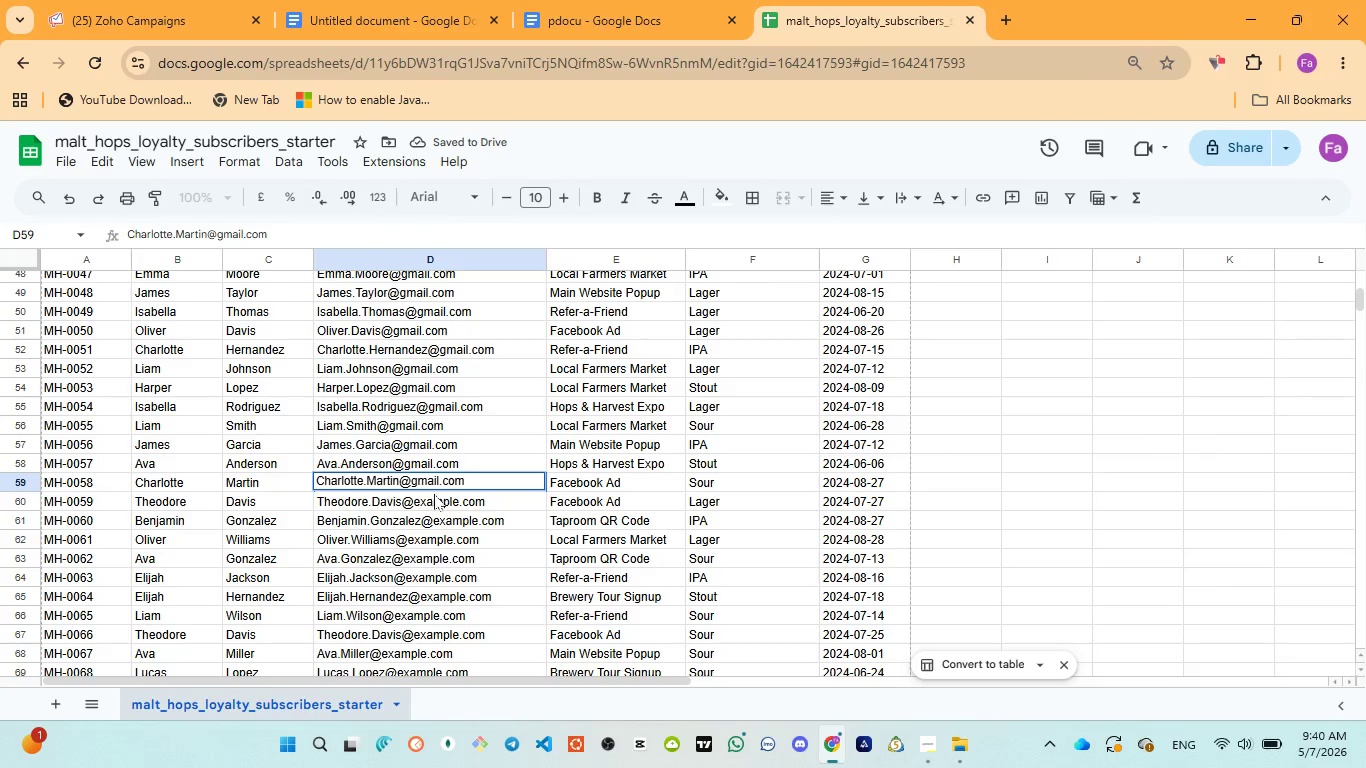 
left_click([435, 496])
 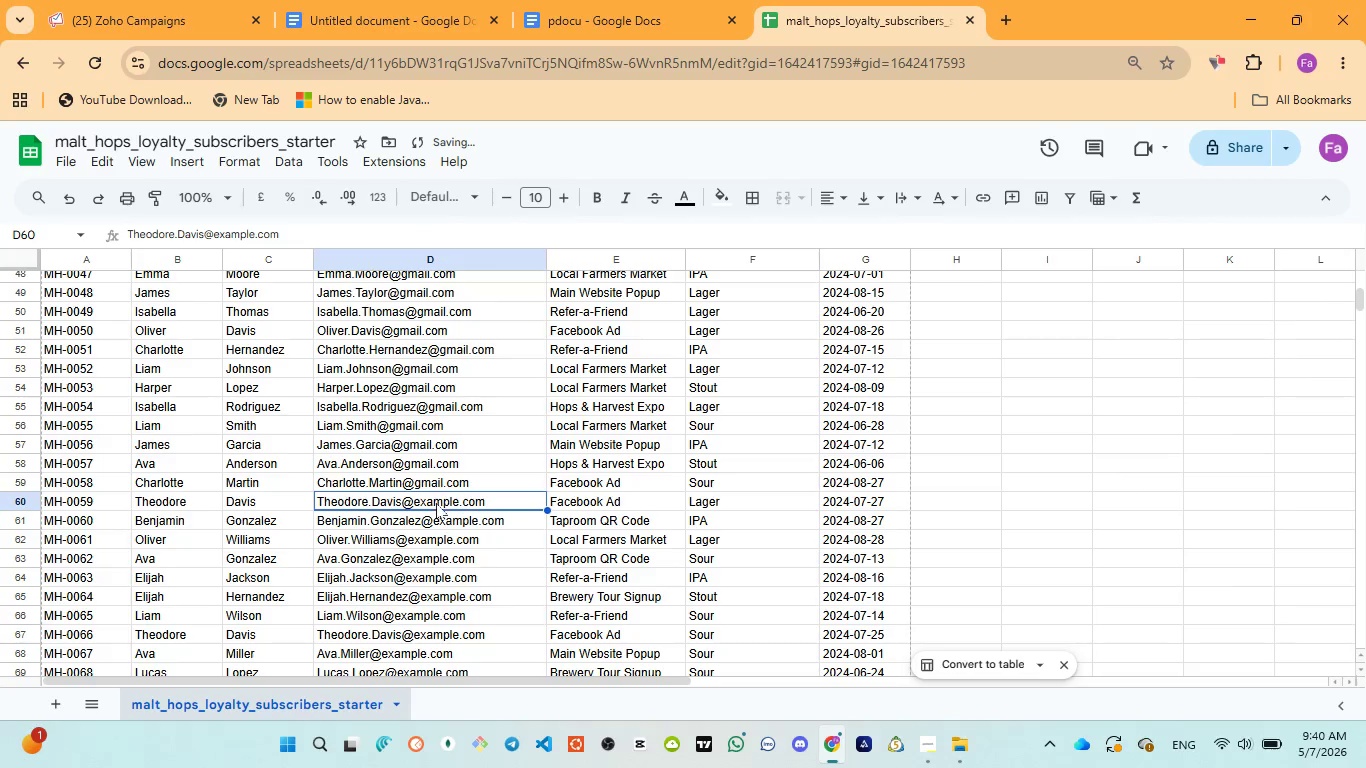 
double_click([437, 503])
 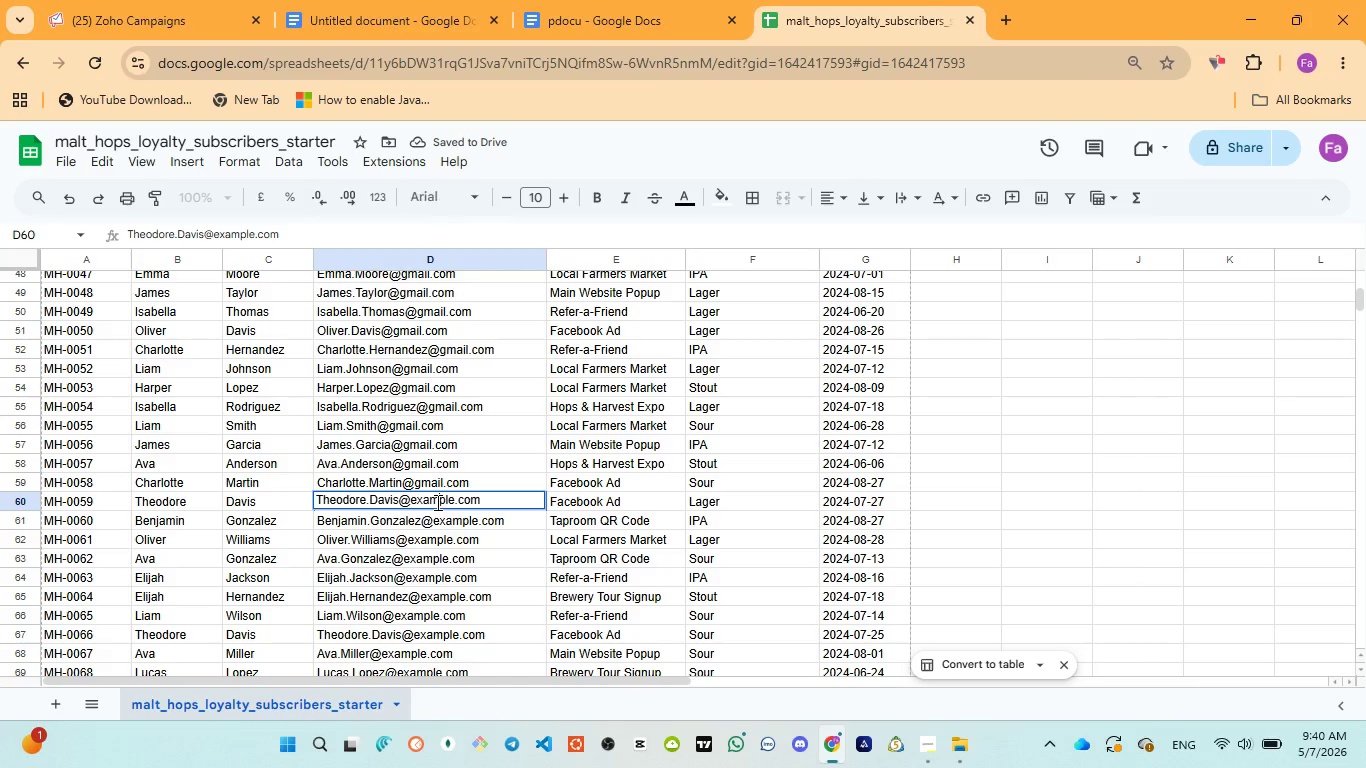 
double_click([436, 502])
 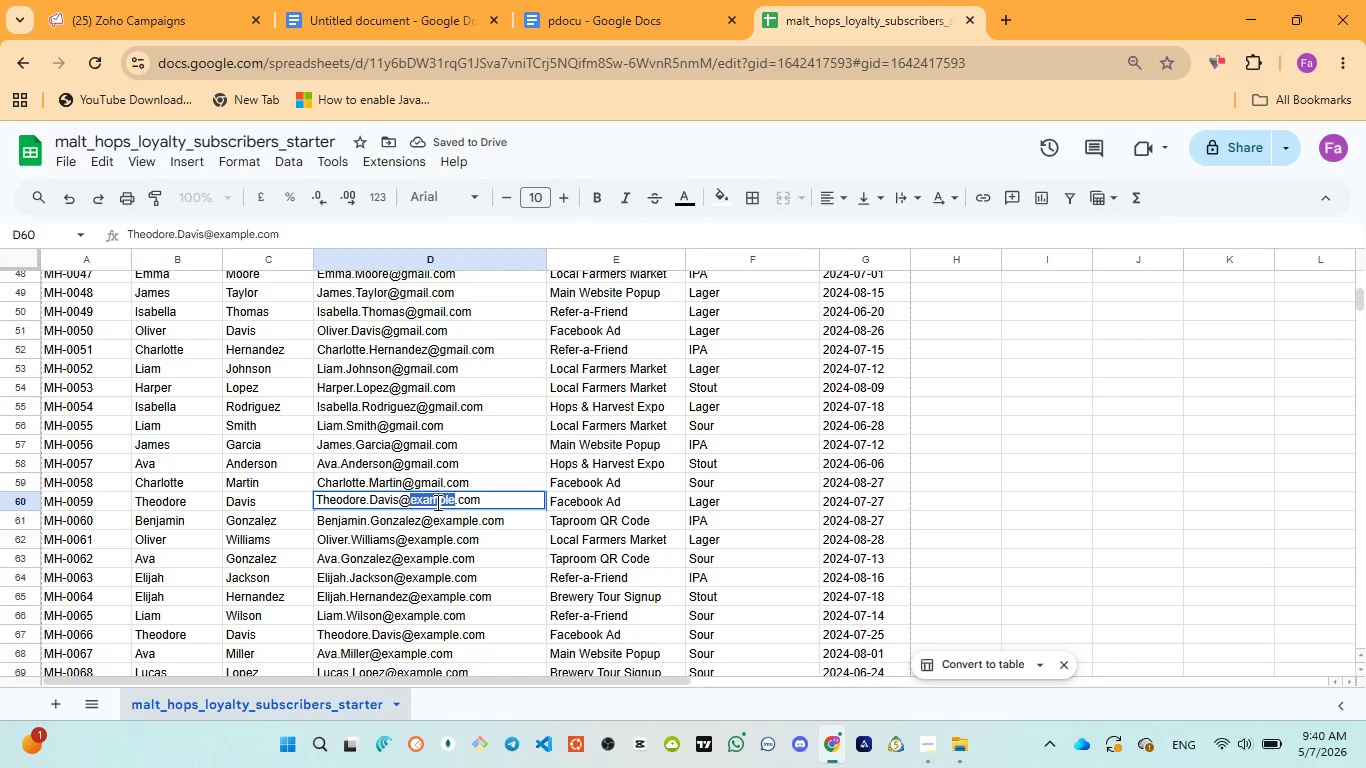 
key(Control+V)
 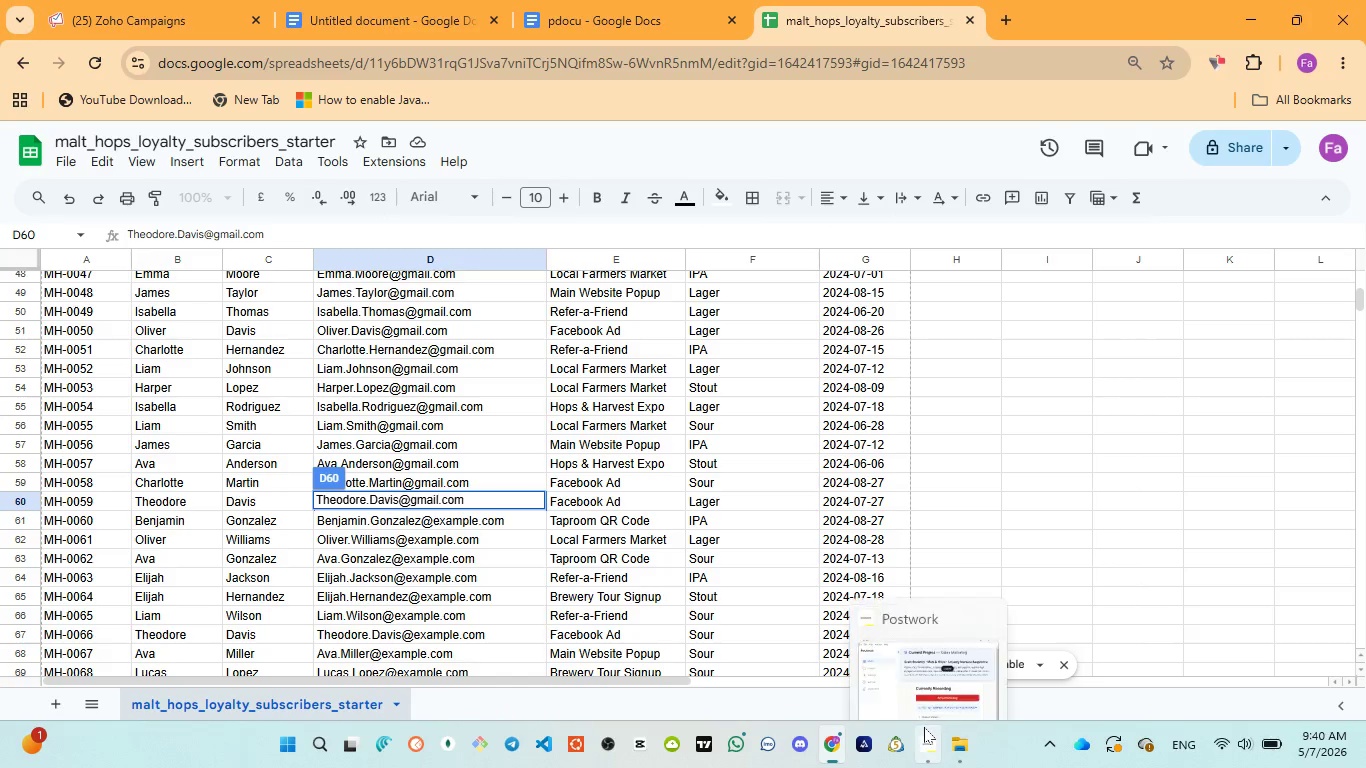 
left_click([906, 627])